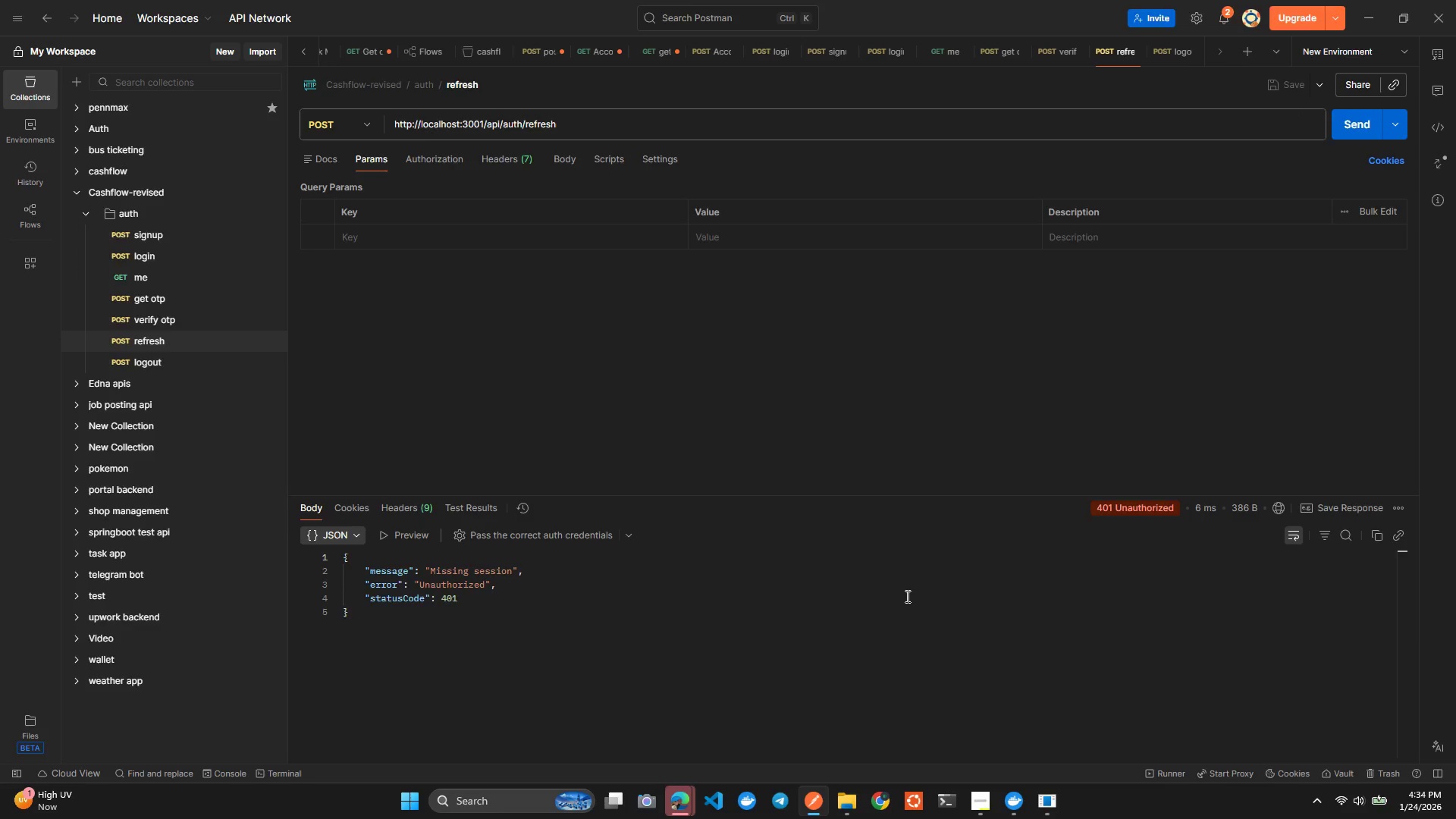 
key(Alt+Tab)
 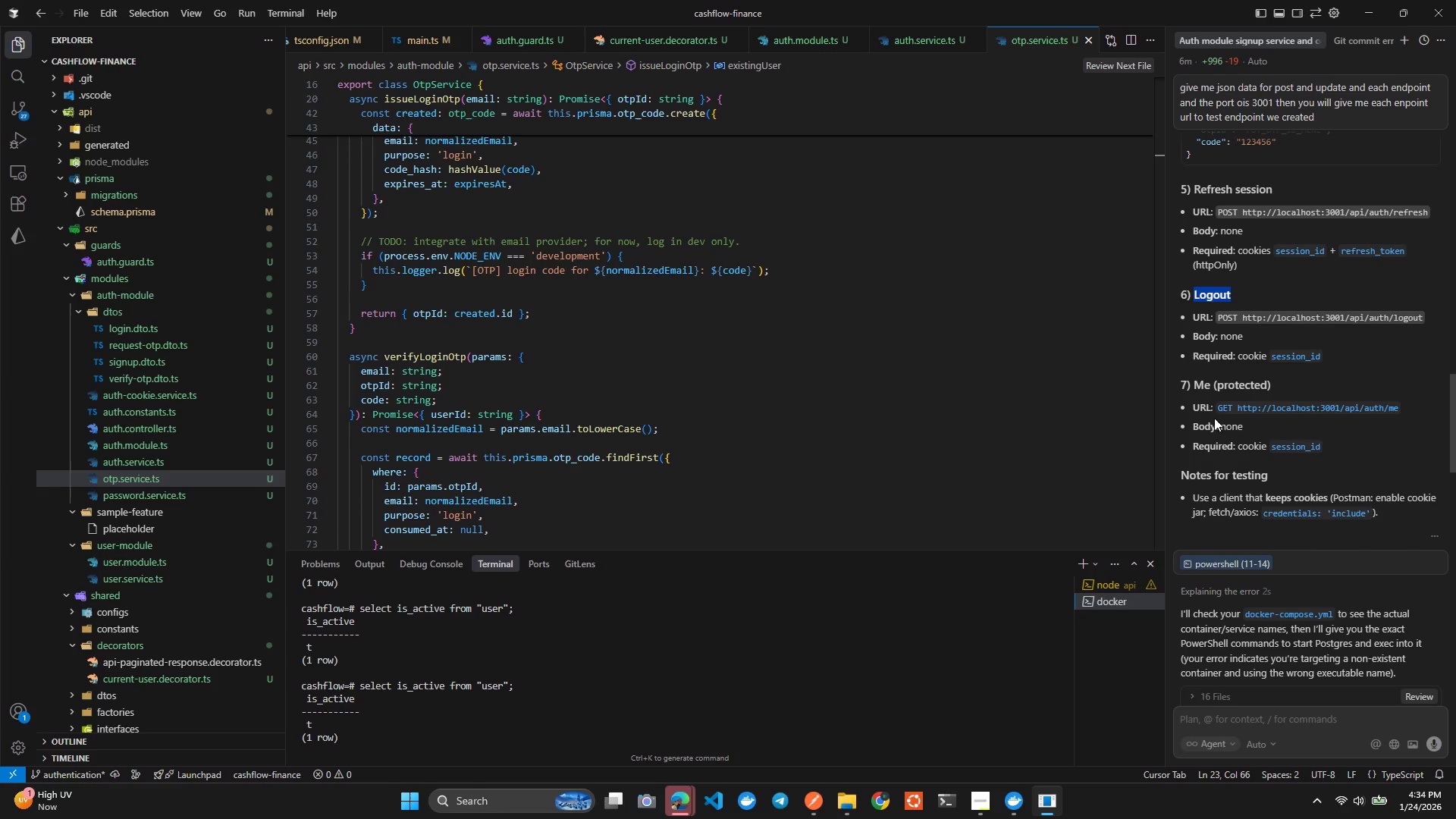 
wait(7.09)
 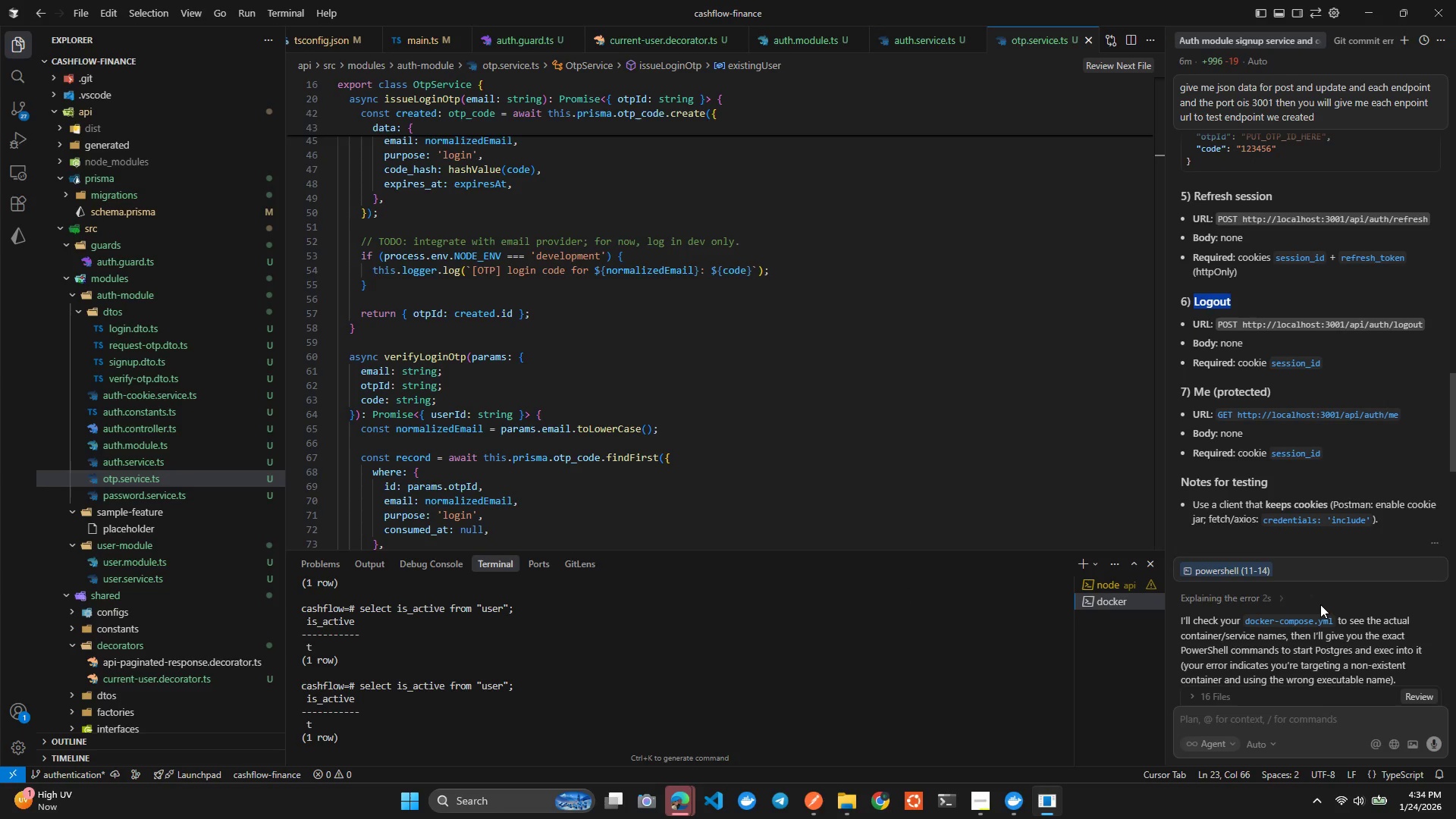 
left_click_drag(start_coordinate=[1240, 410], to_coordinate=[1350, 404])
 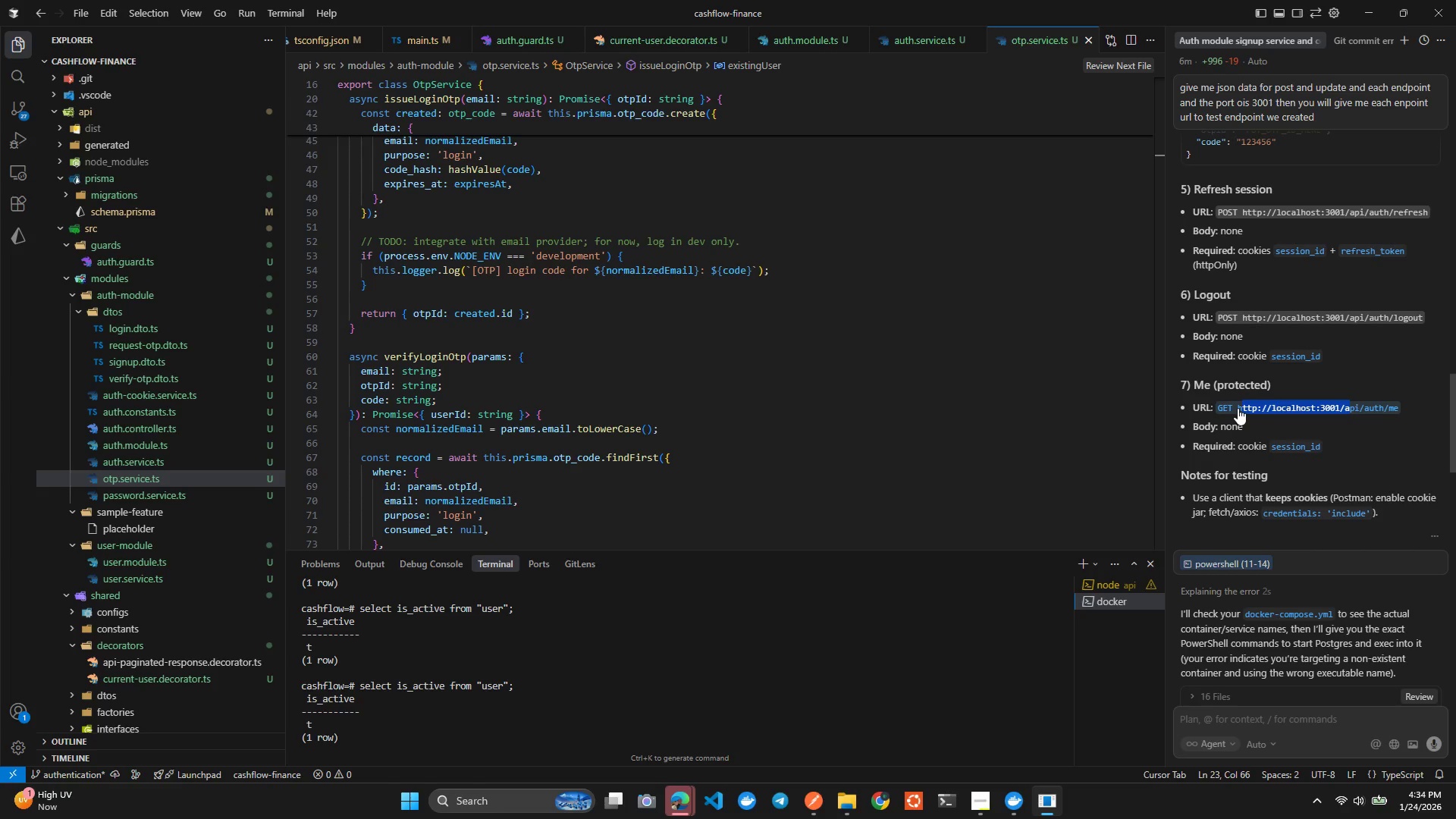 
left_click_drag(start_coordinate=[1238, 408], to_coordinate=[1398, 411])
 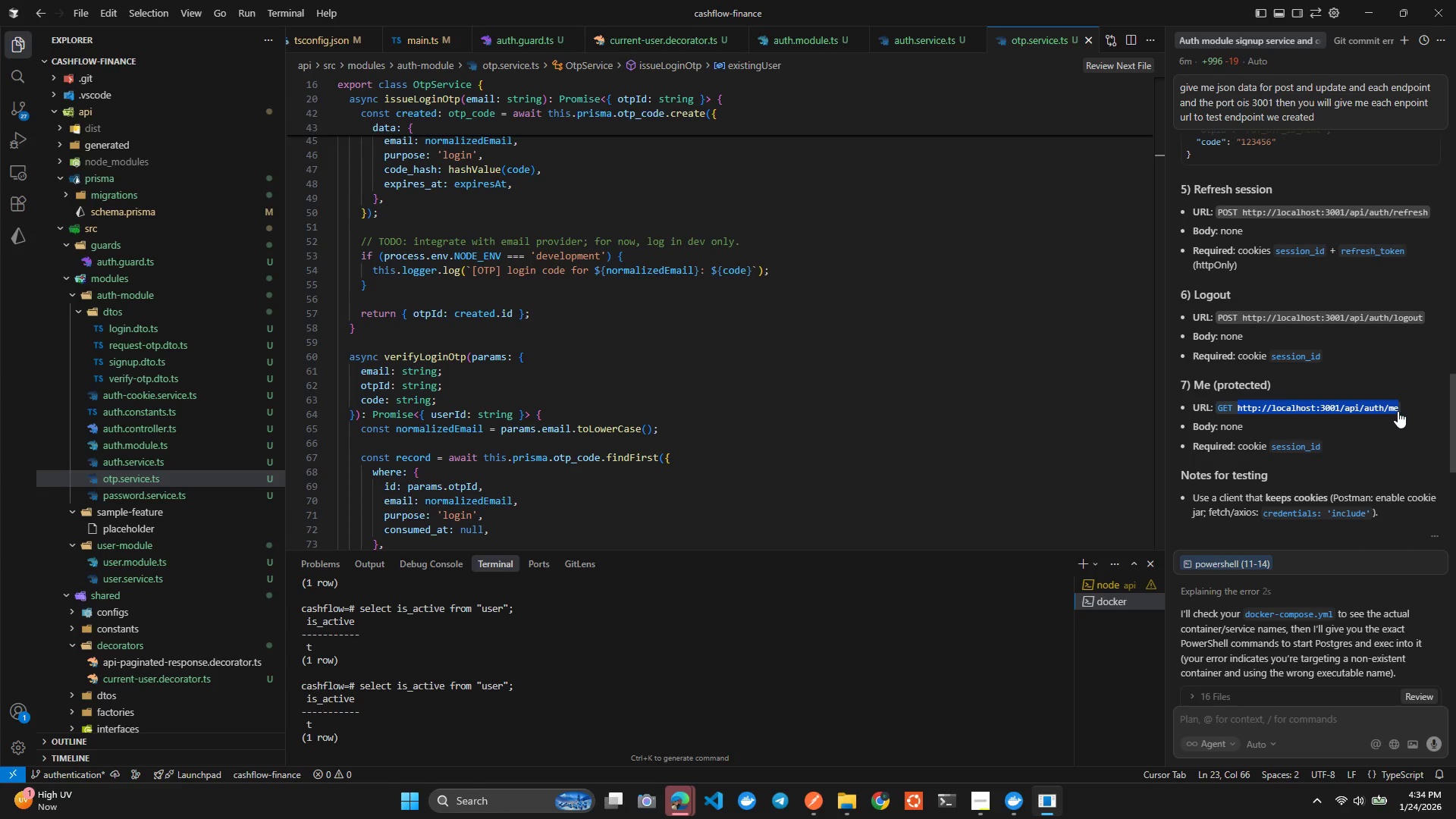 
key(Control+C)
 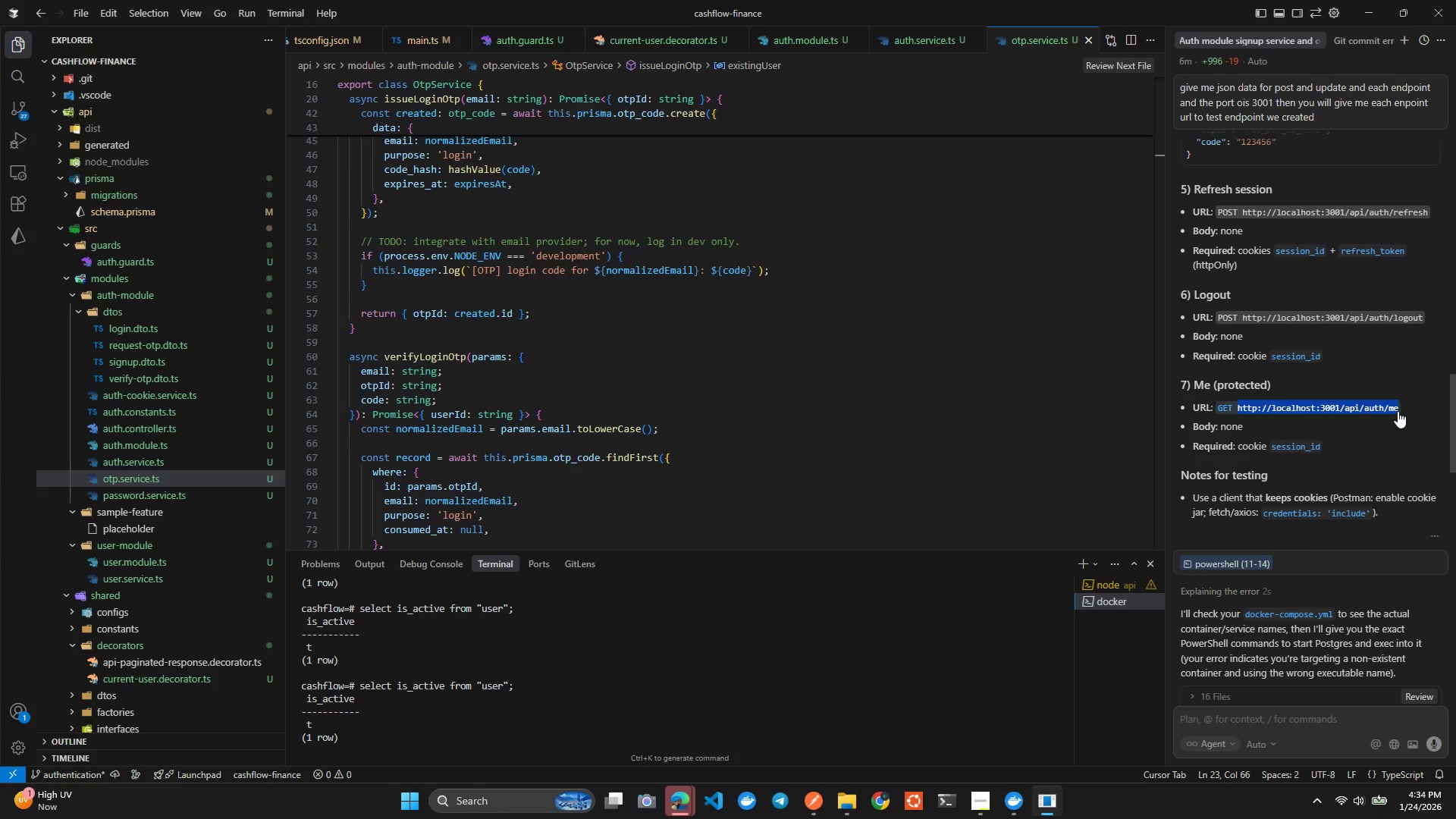 
key(Alt+AltLeft)
 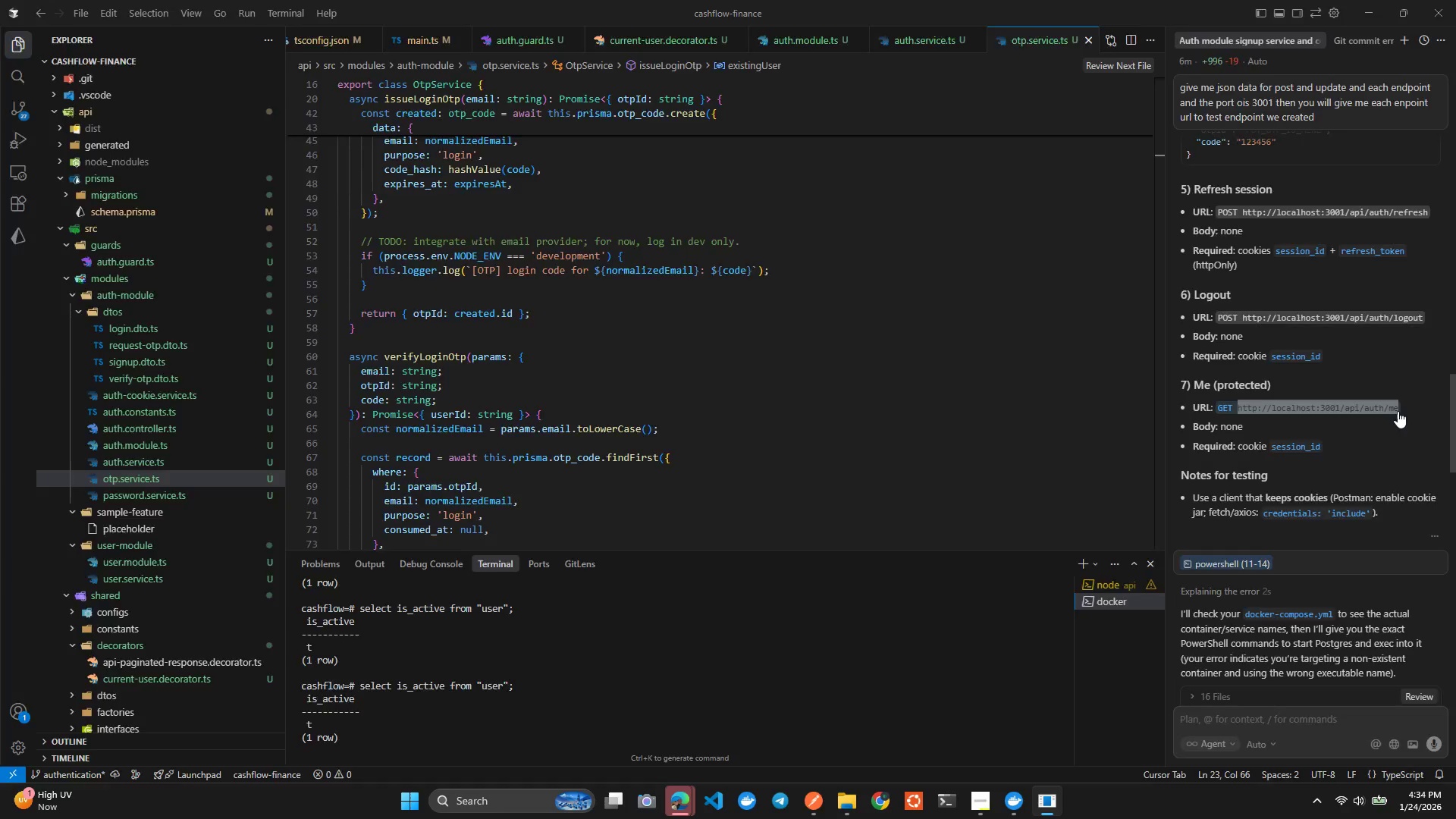 
key(Alt+Tab)
 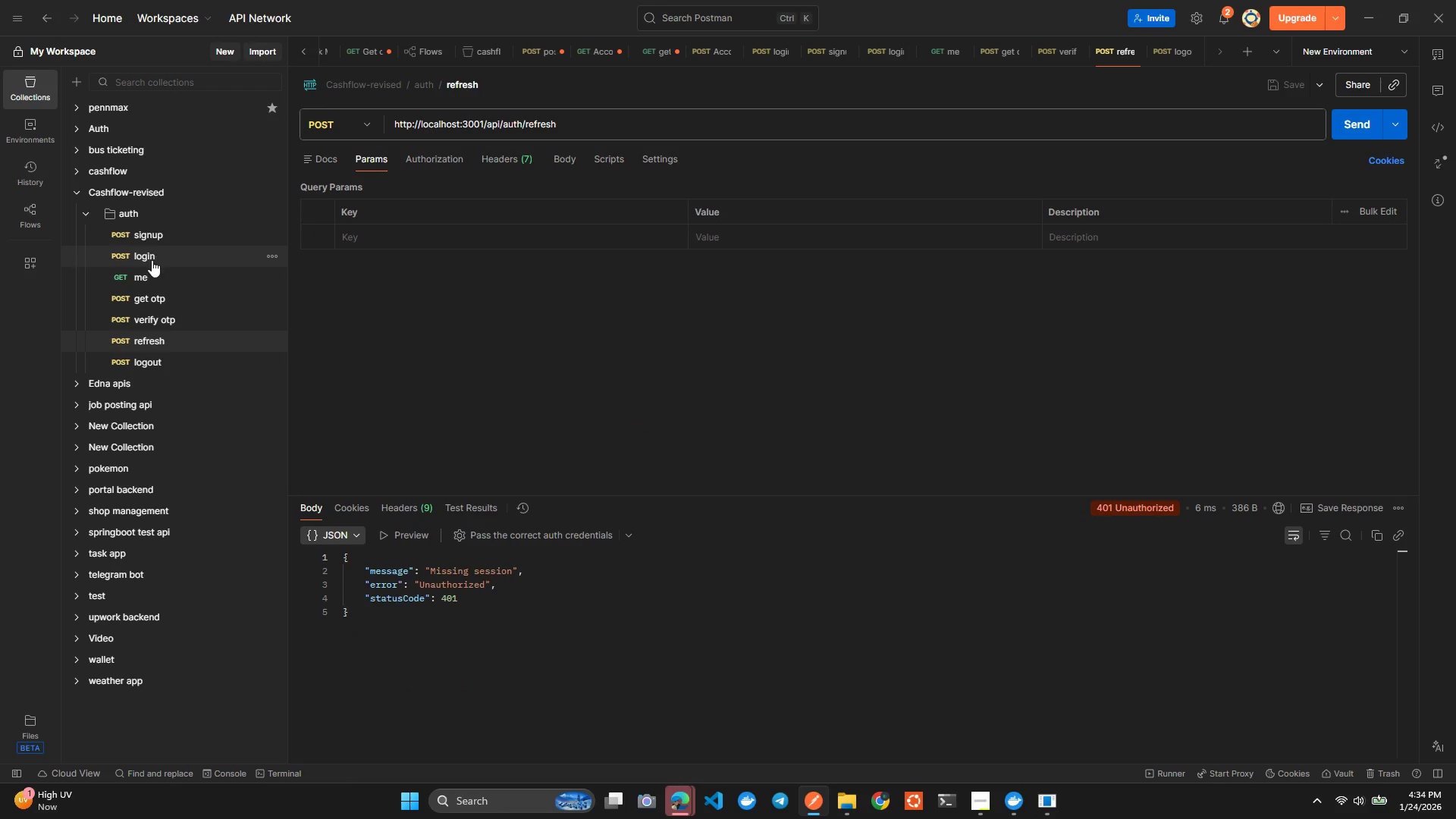 
left_click([147, 272])
 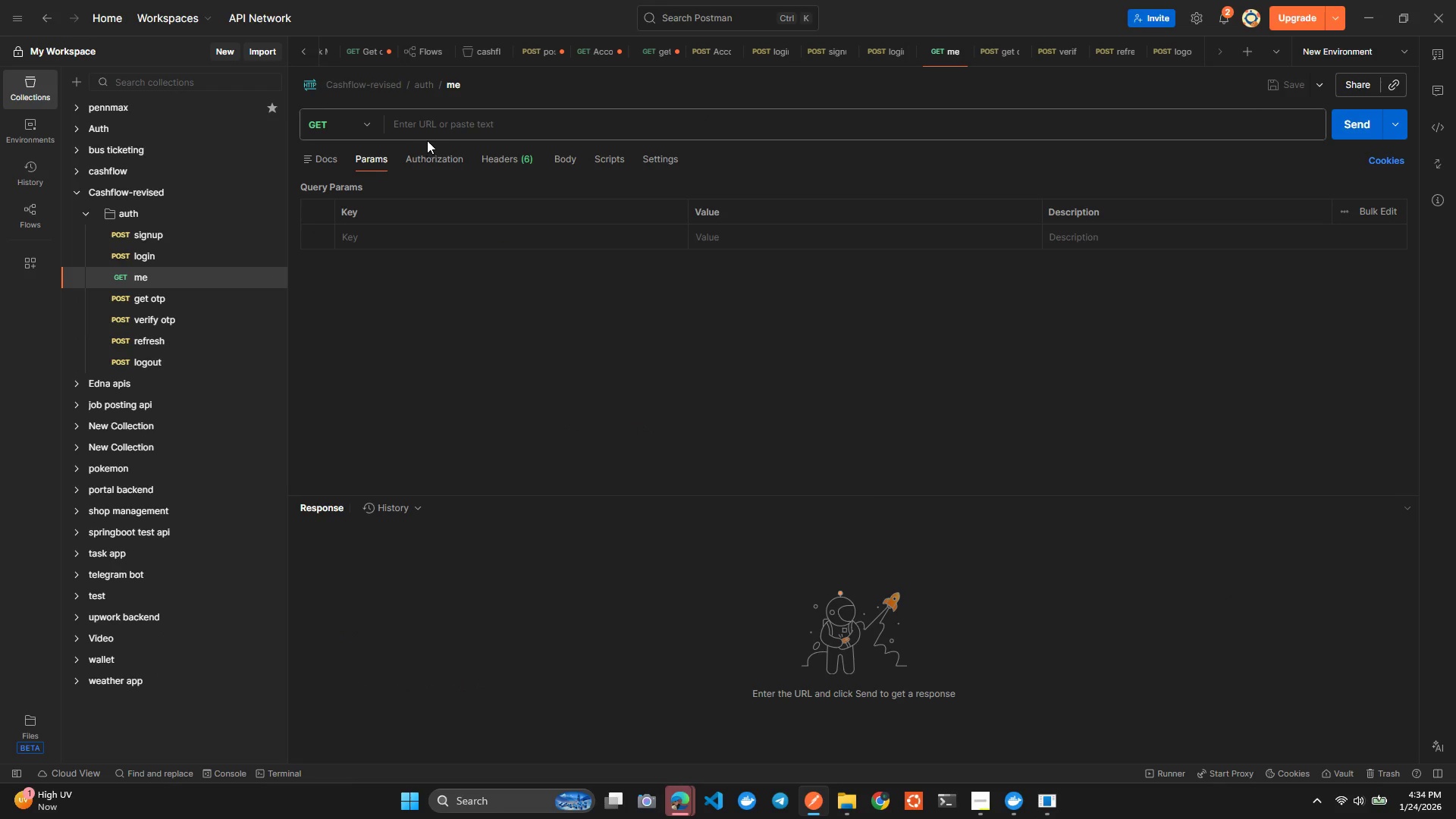 
left_click([479, 111])
 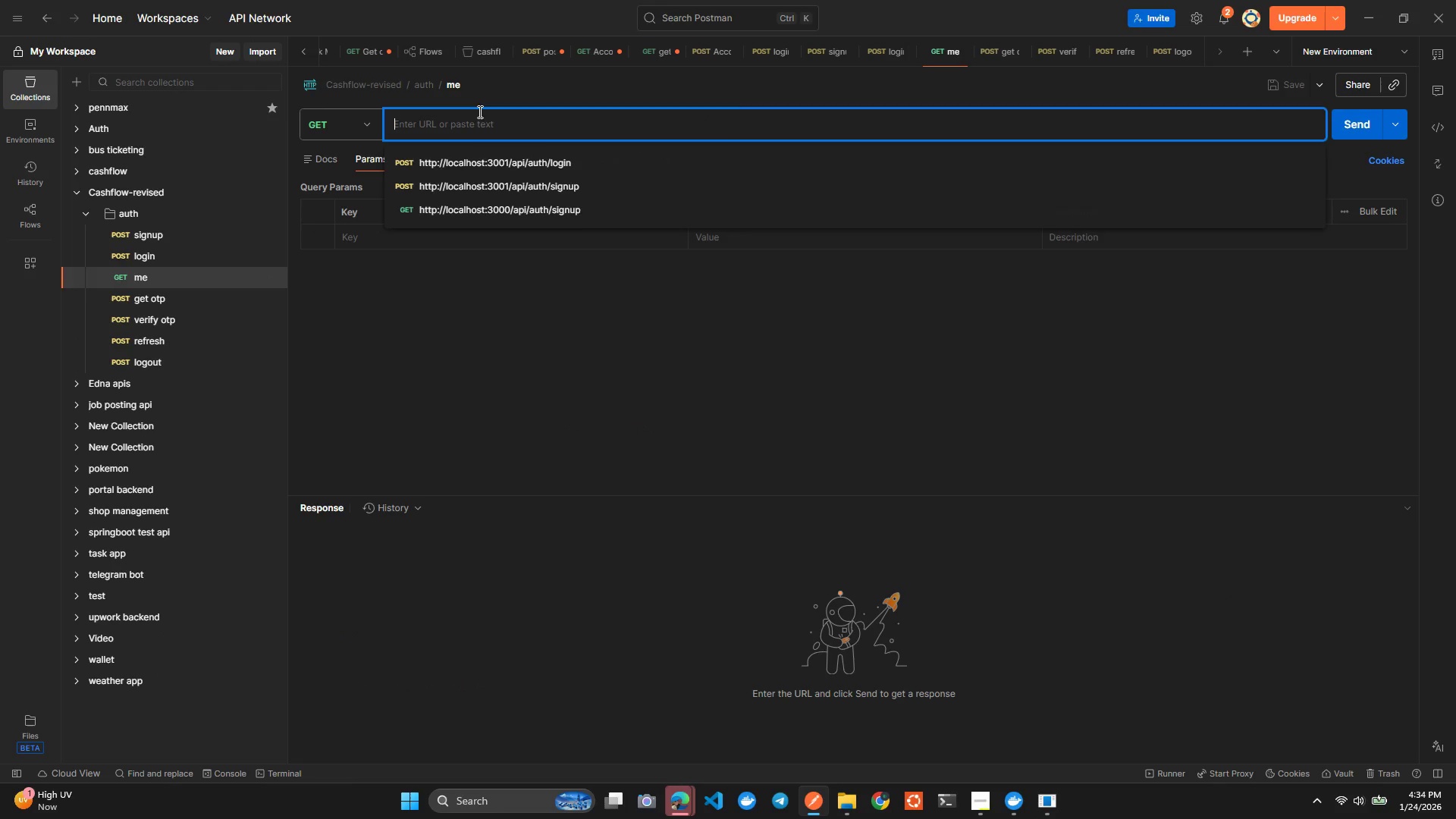 
key(Control+ControlLeft)
 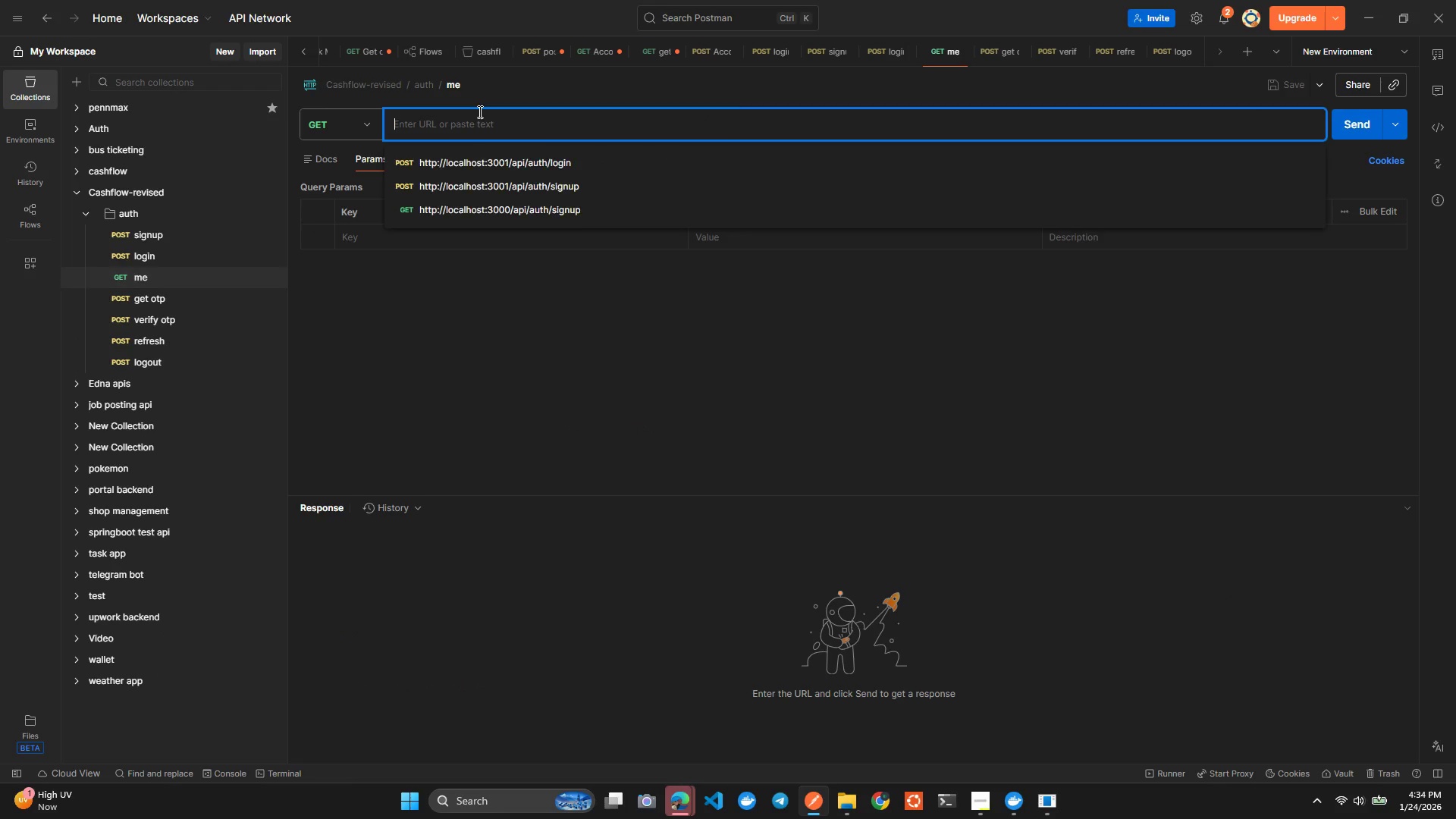 
key(Control+V)
 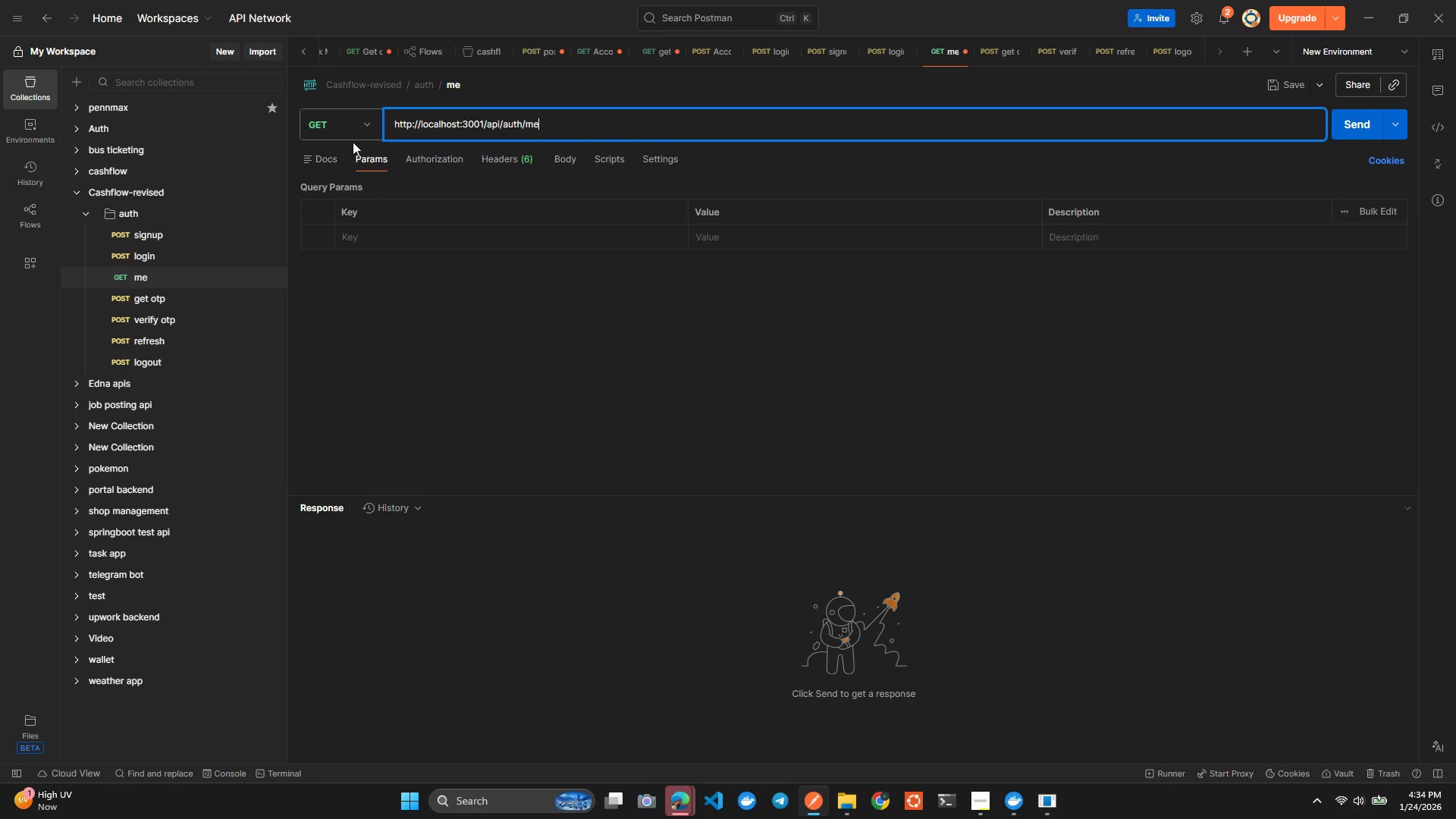 
left_click_drag(start_coordinate=[353, 153], to_coordinate=[350, 115])
 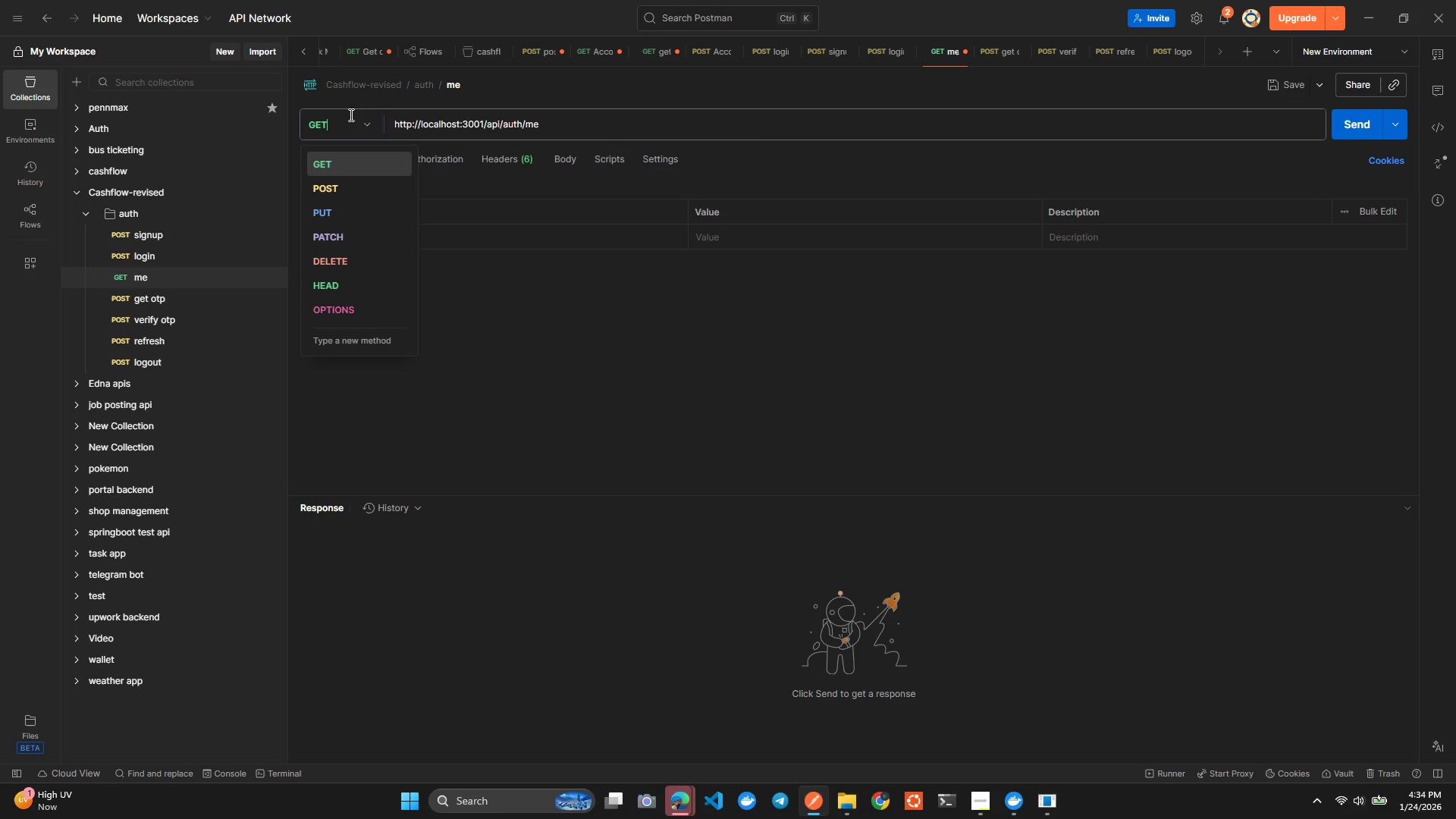 
left_click([350, 115])
 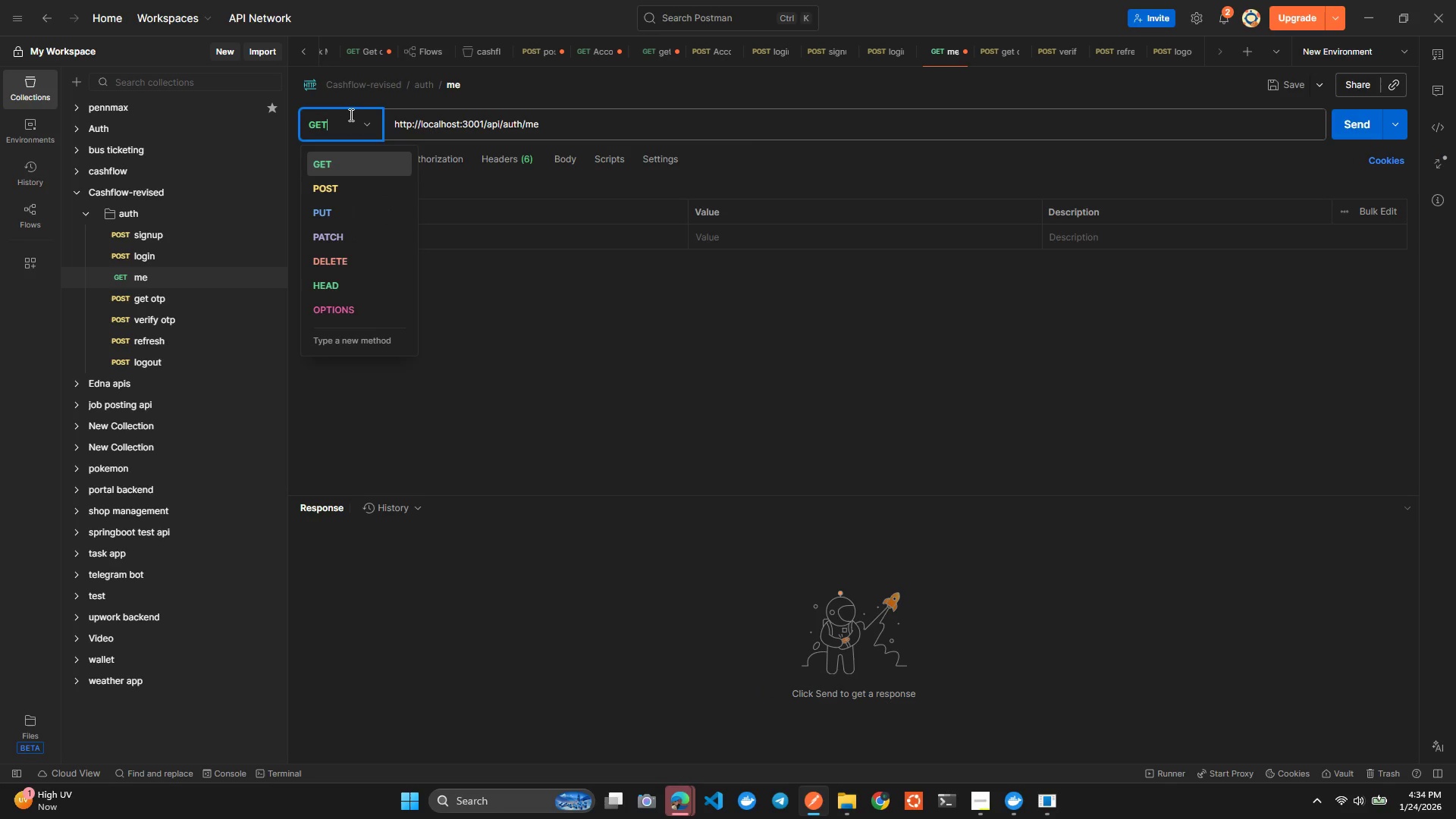 
key(Alt+AltLeft)
 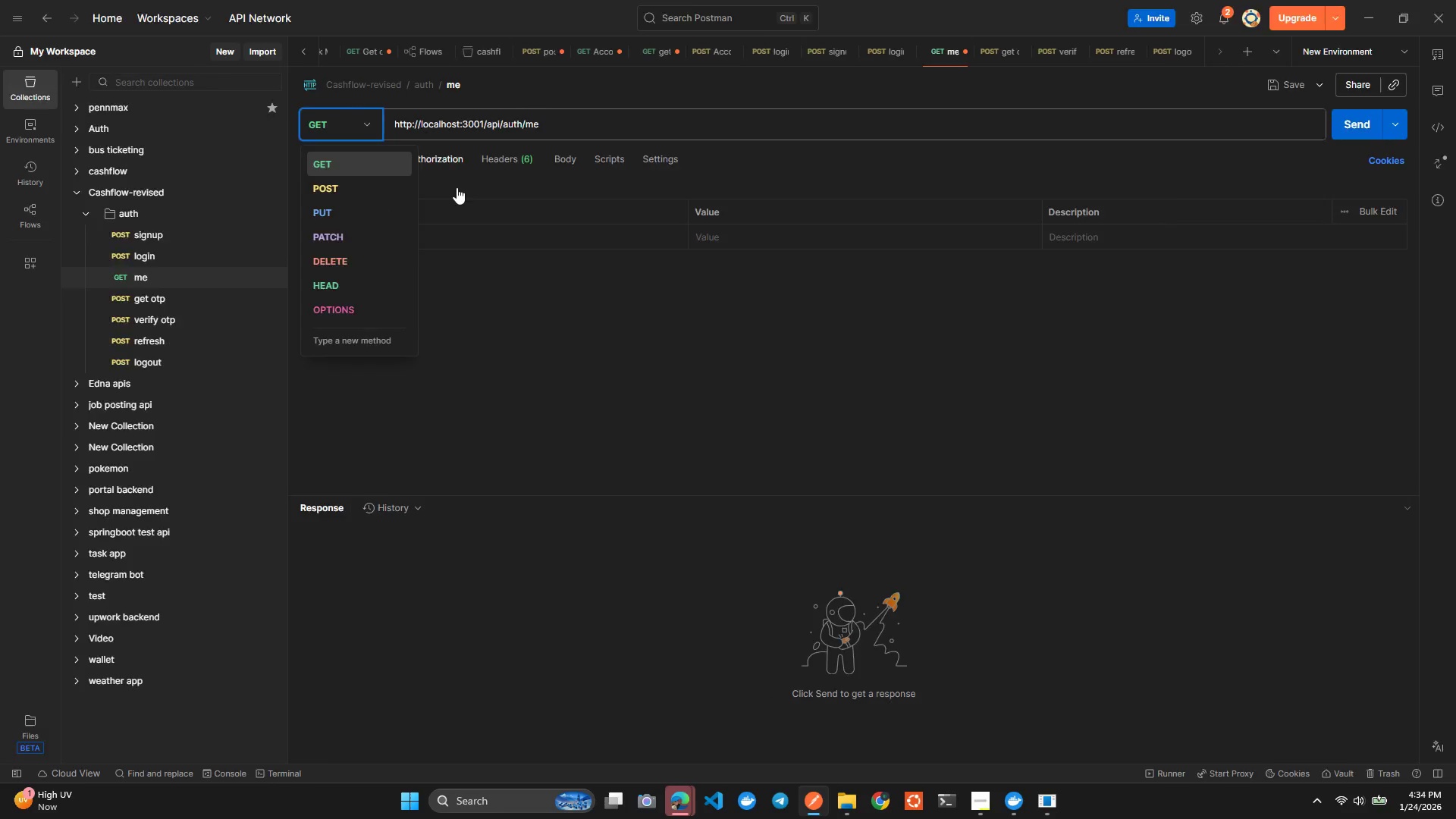 
key(Alt+Tab)
 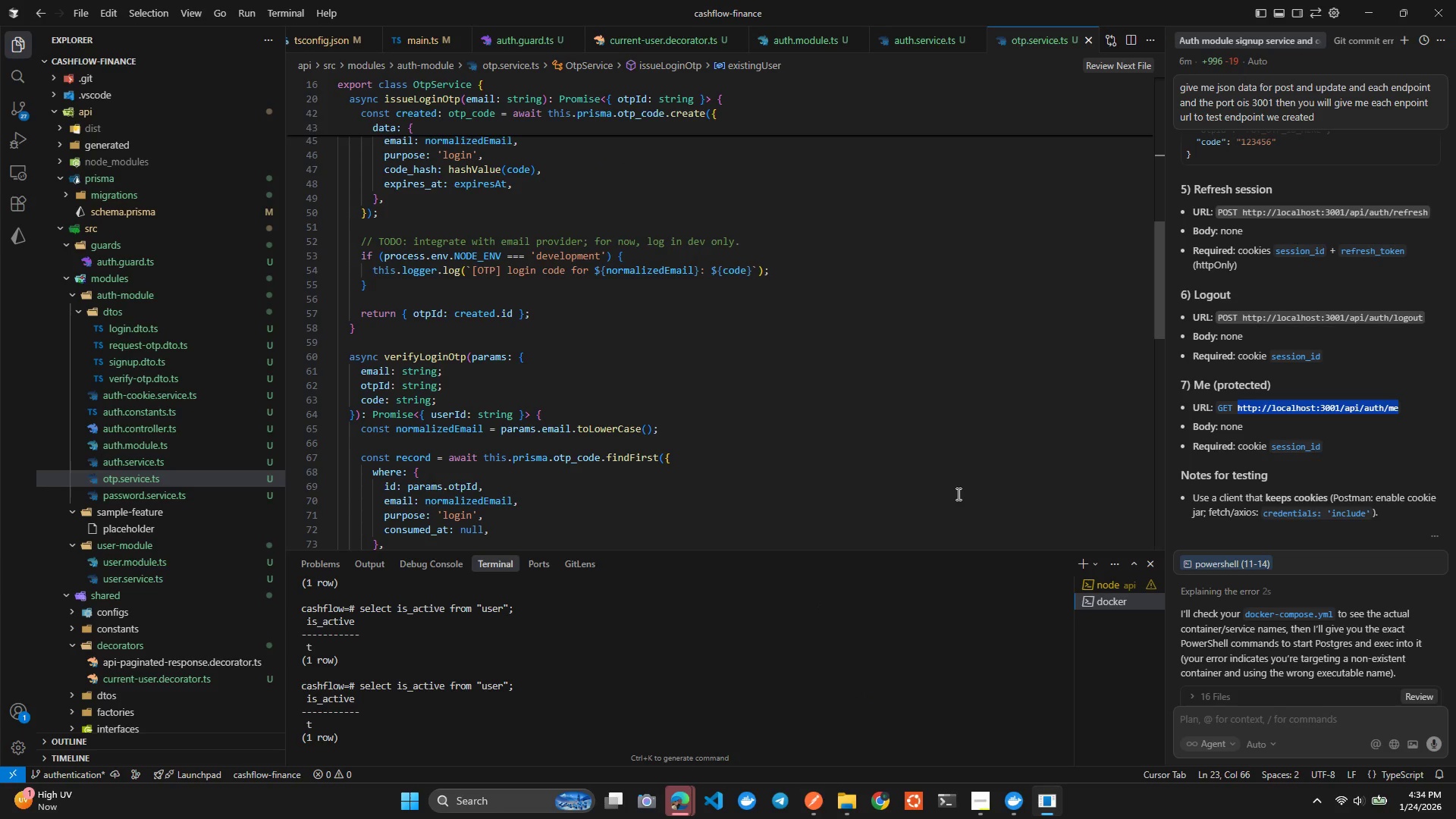 
wait(9.59)
 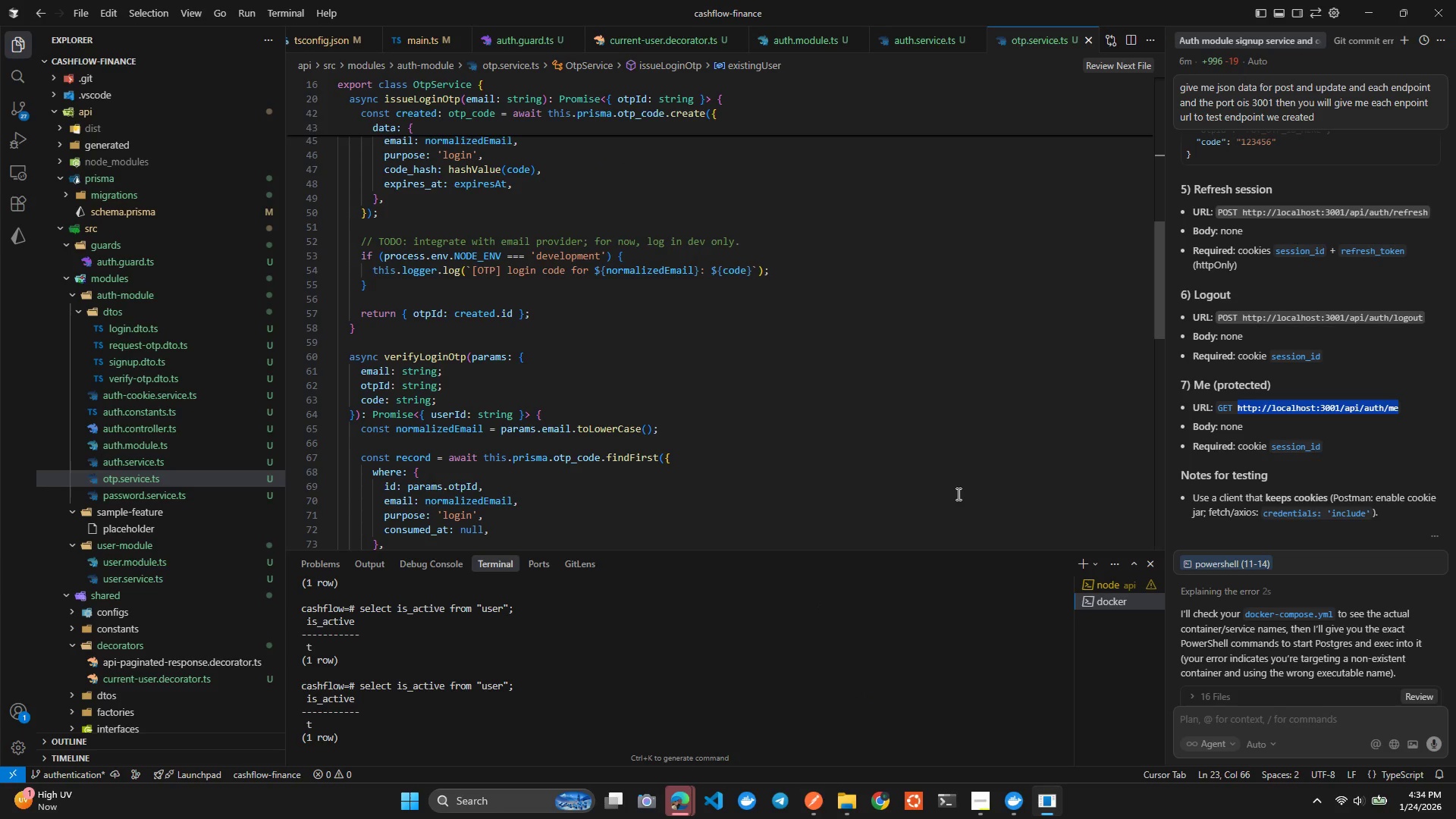 
key(Alt+AltLeft)
 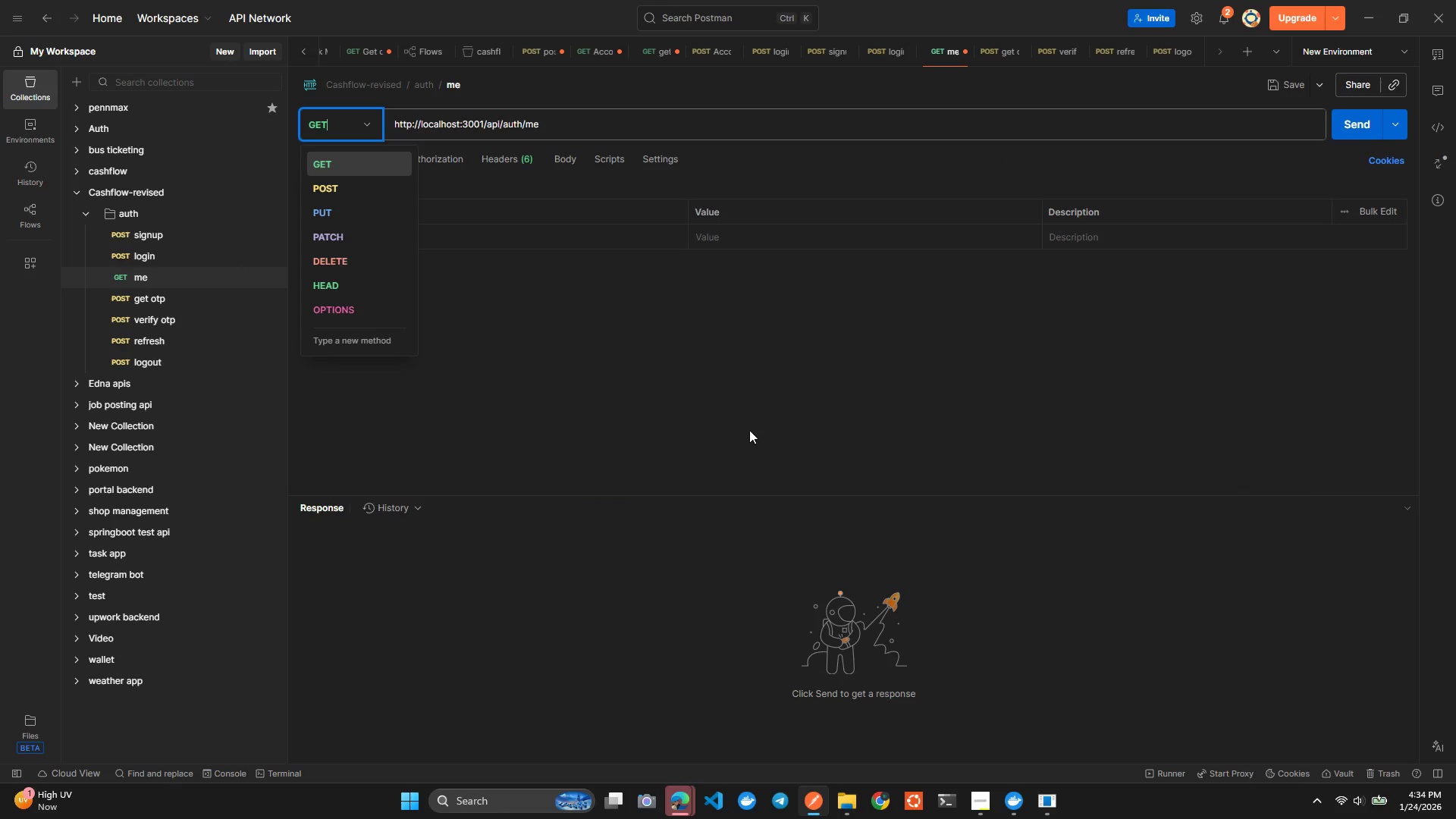 
key(Alt+Tab)
 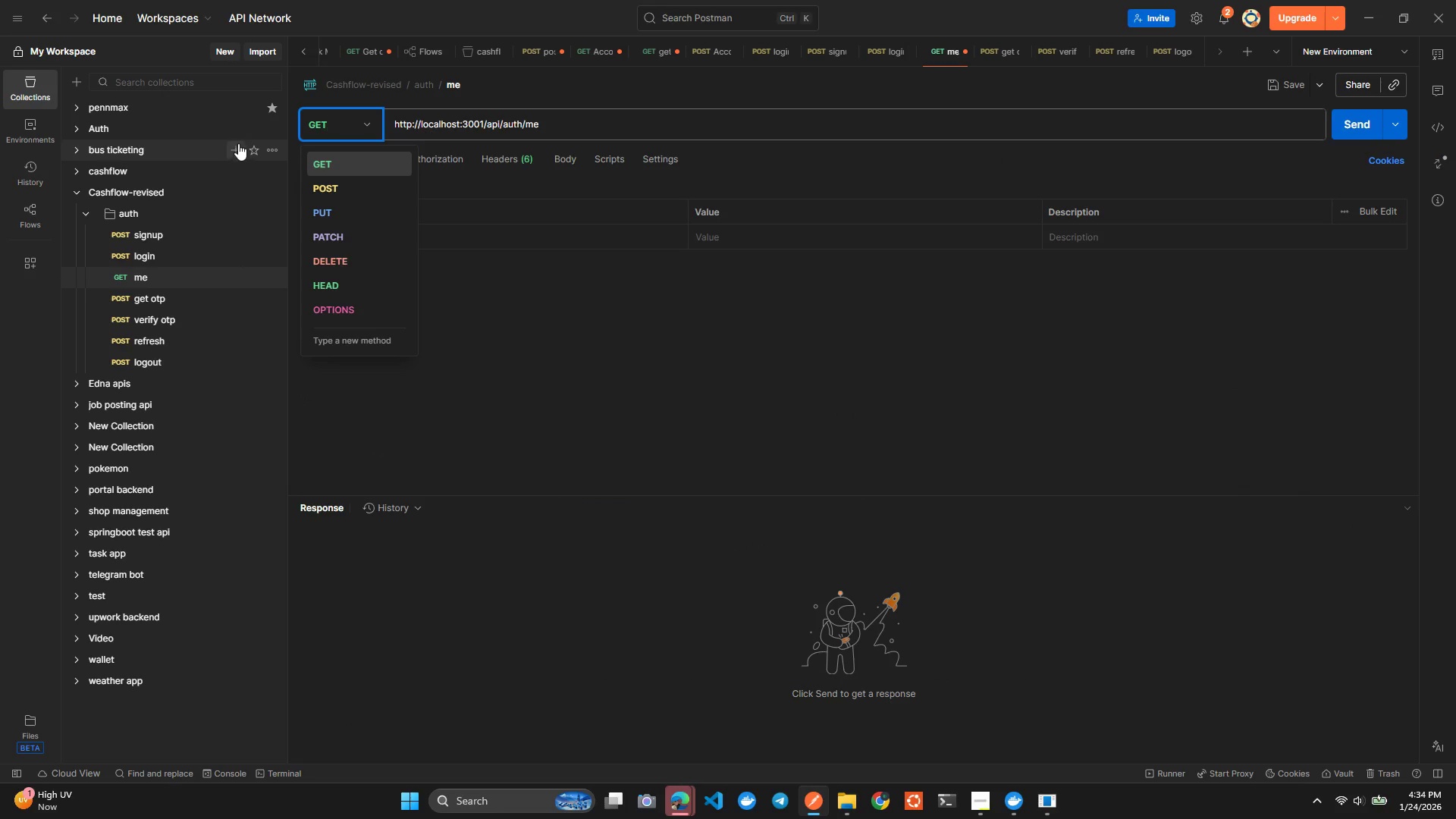 
left_click([335, 159])
 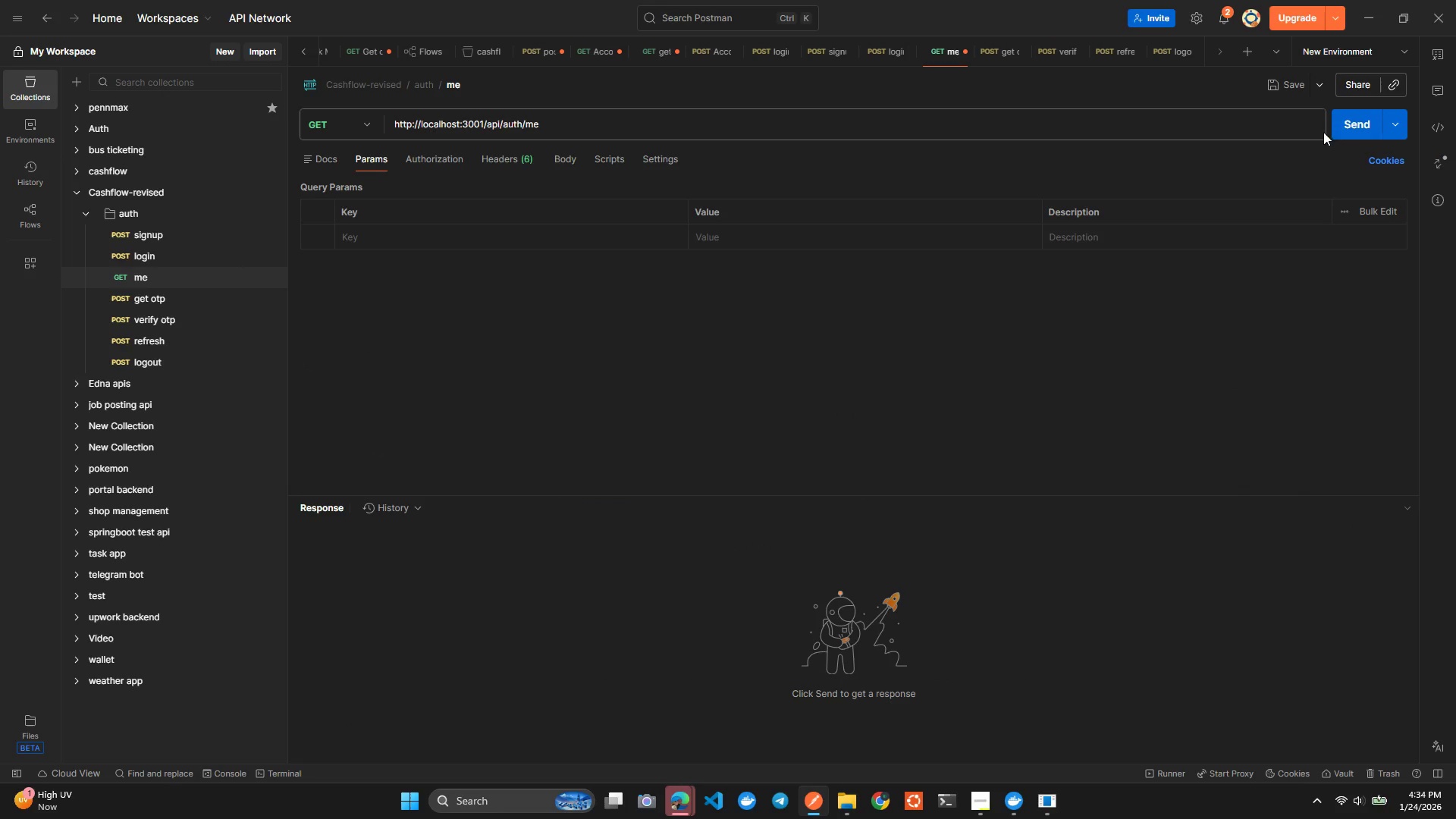 
left_click([1351, 128])
 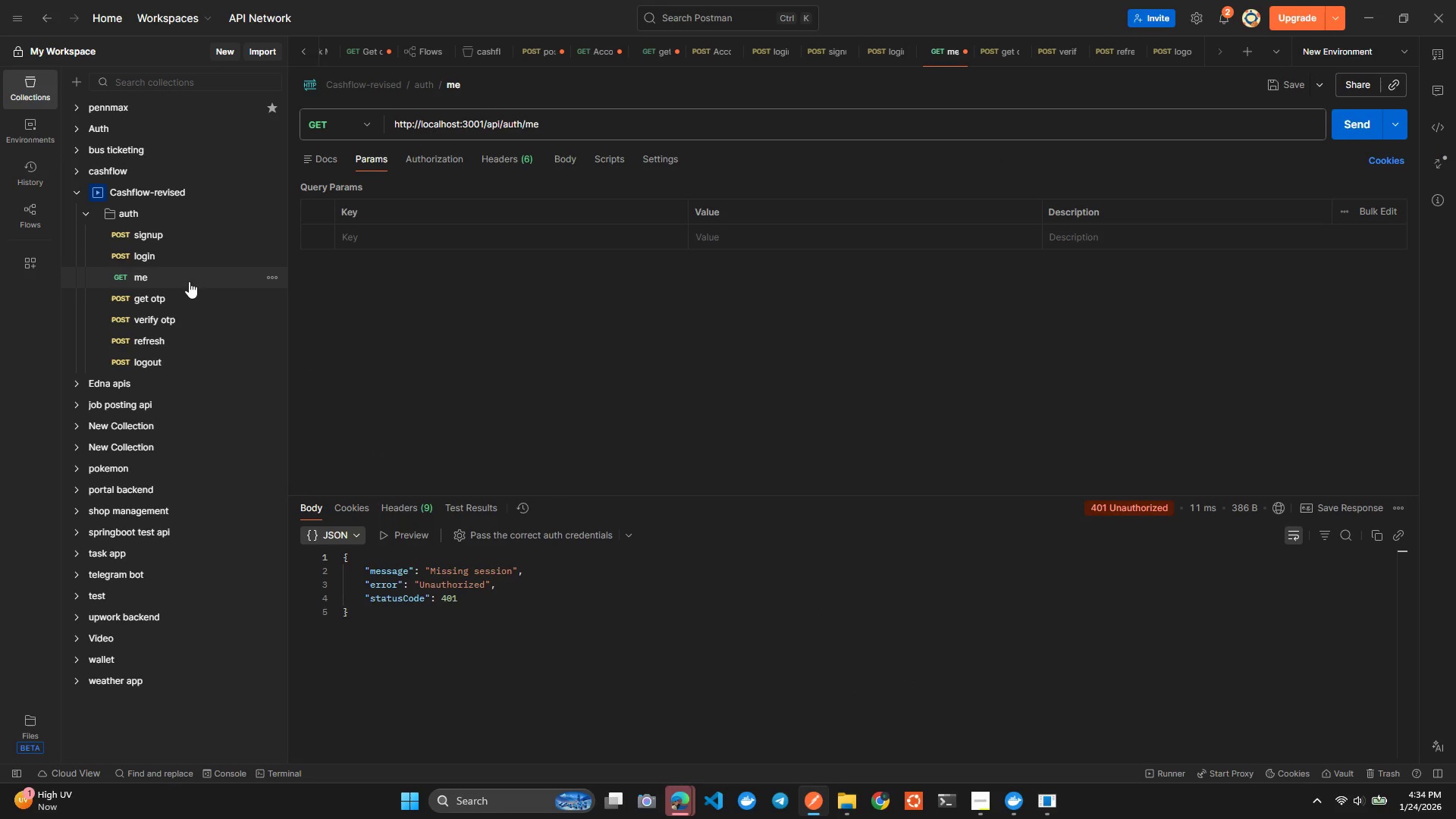 
left_click([160, 249])
 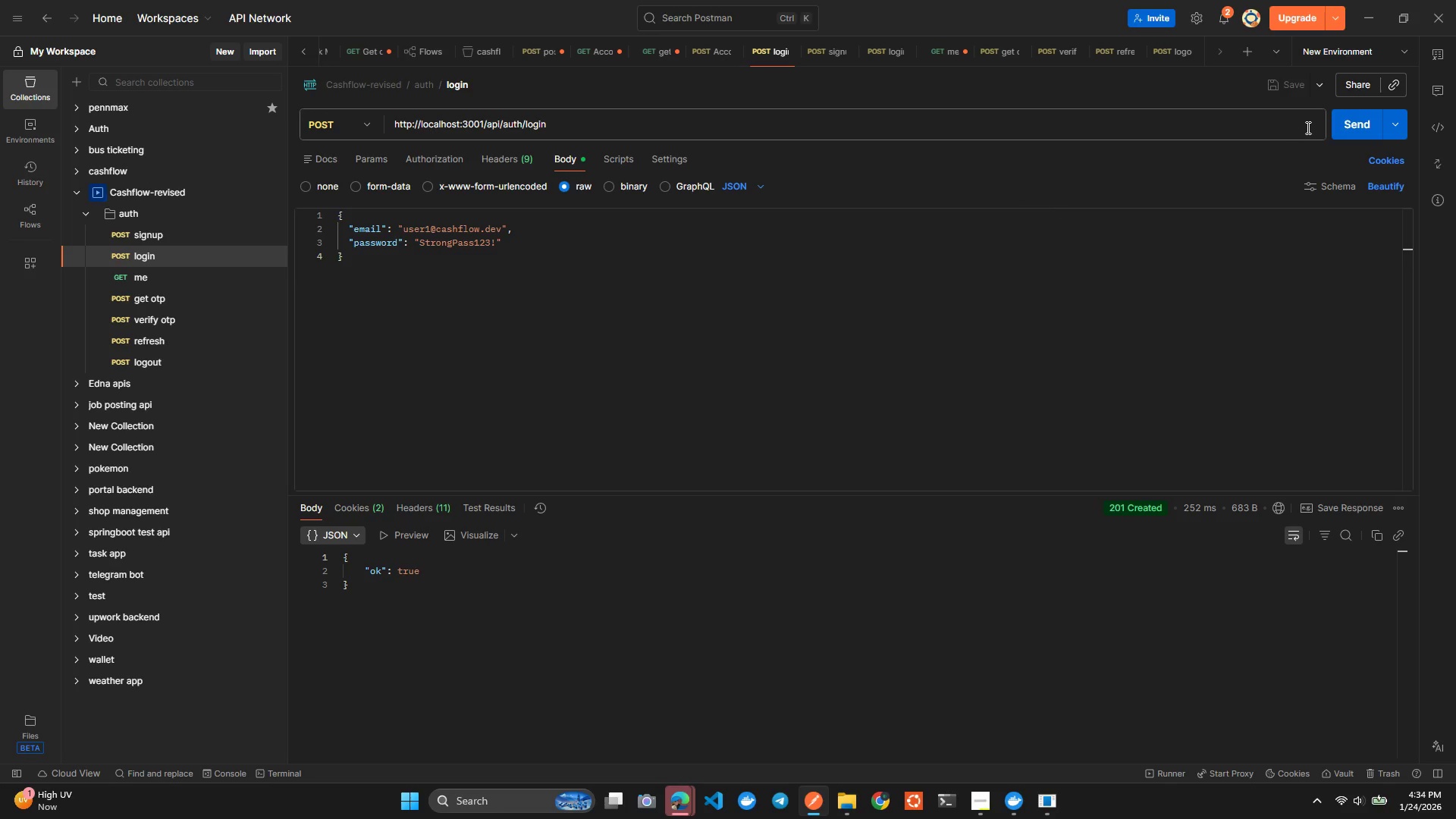 
left_click([1354, 125])
 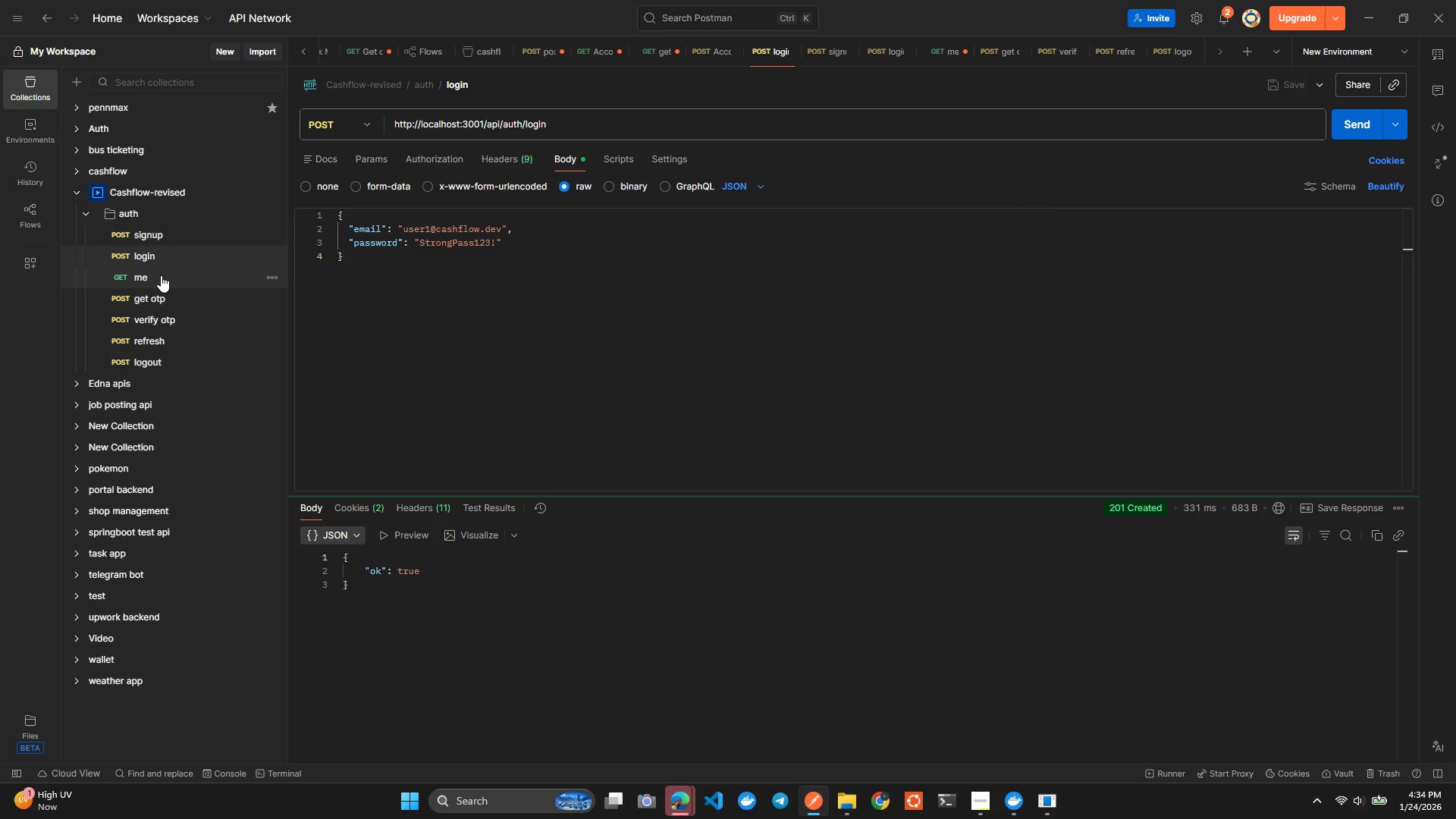 
left_click([161, 275])
 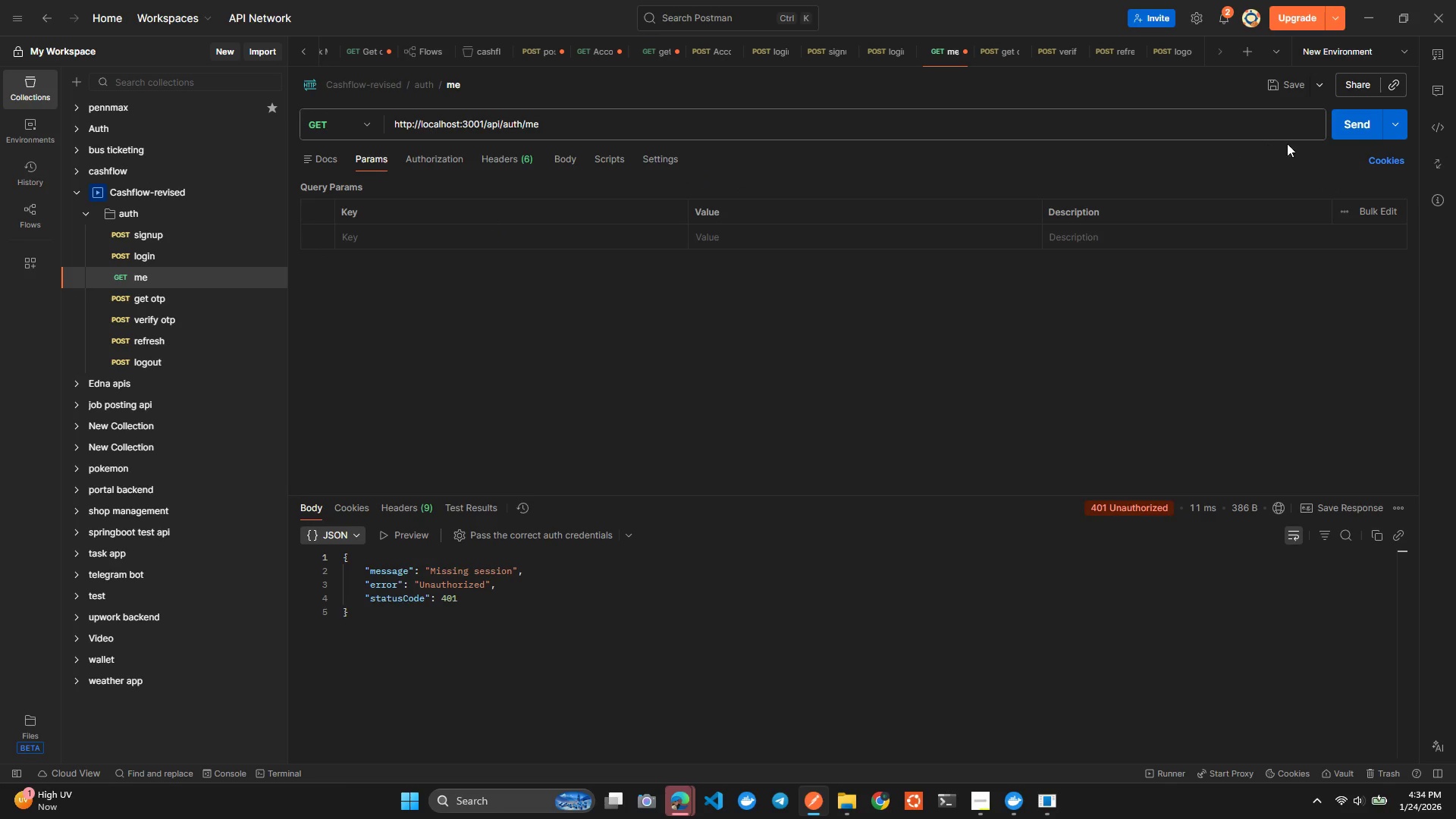 
left_click([1339, 130])
 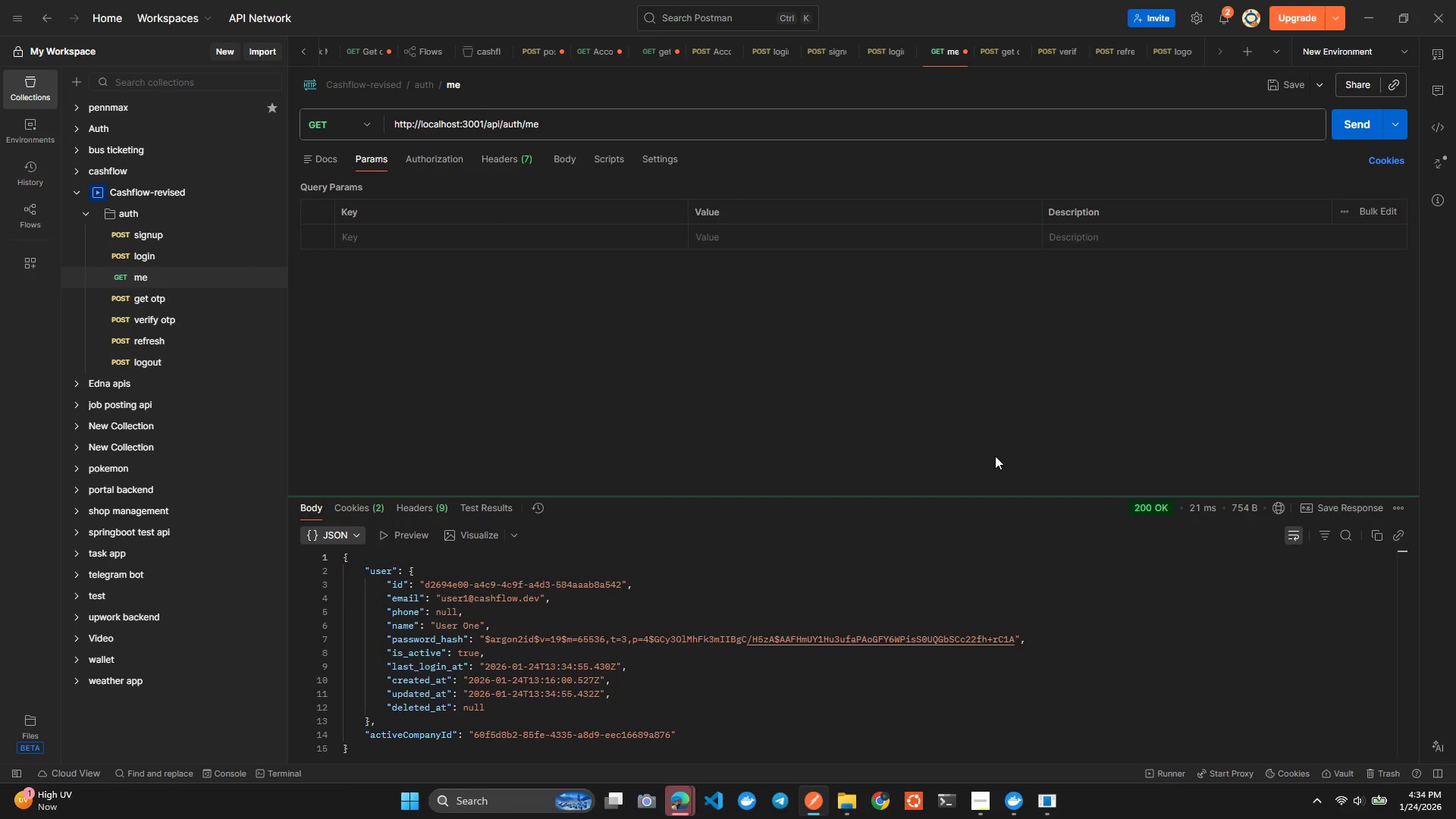 
scroll: coordinate [708, 665], scroll_direction: down, amount: 8.0
 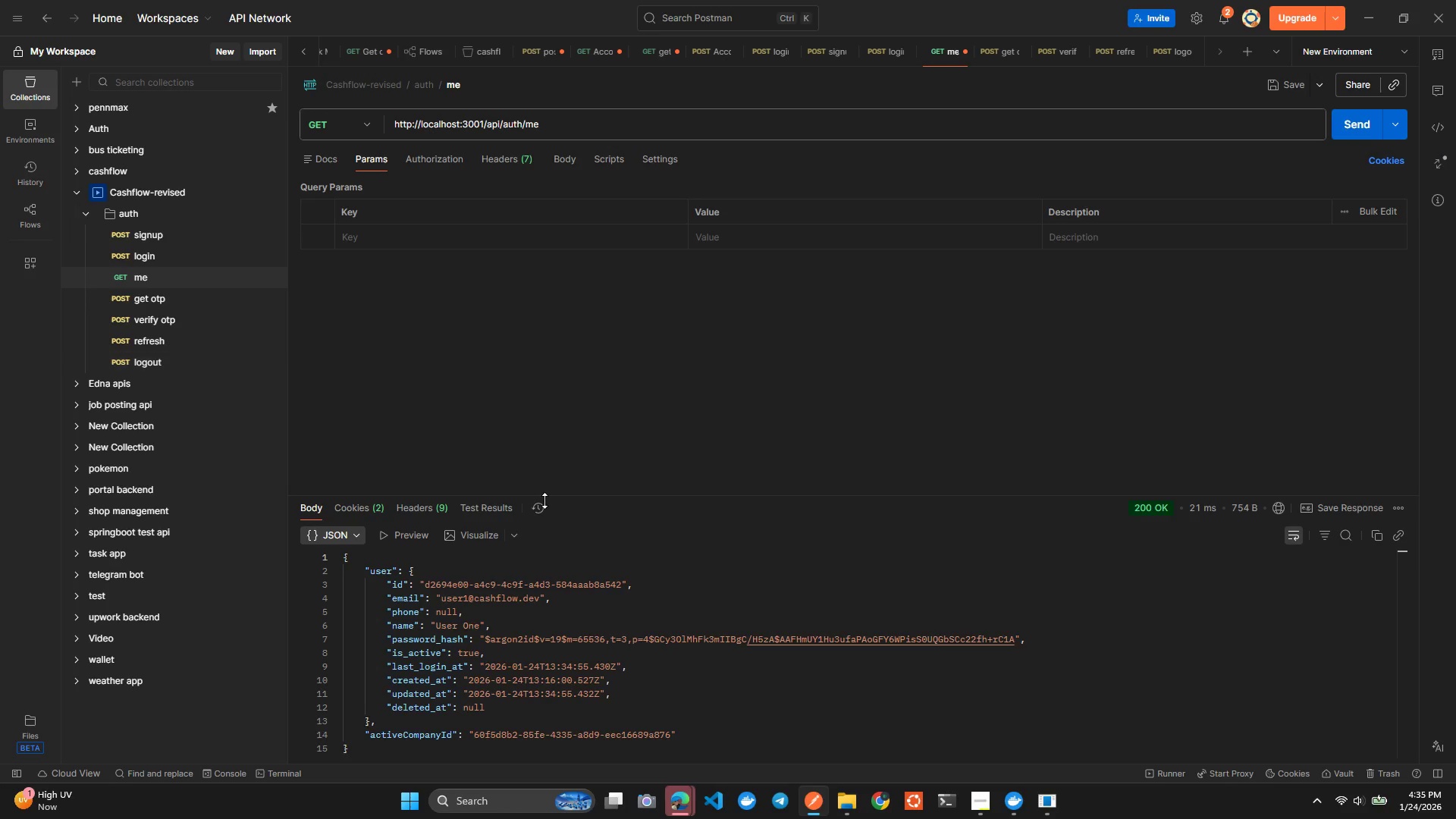 
scroll: coordinate [562, 710], scroll_direction: none, amount: 0.0
 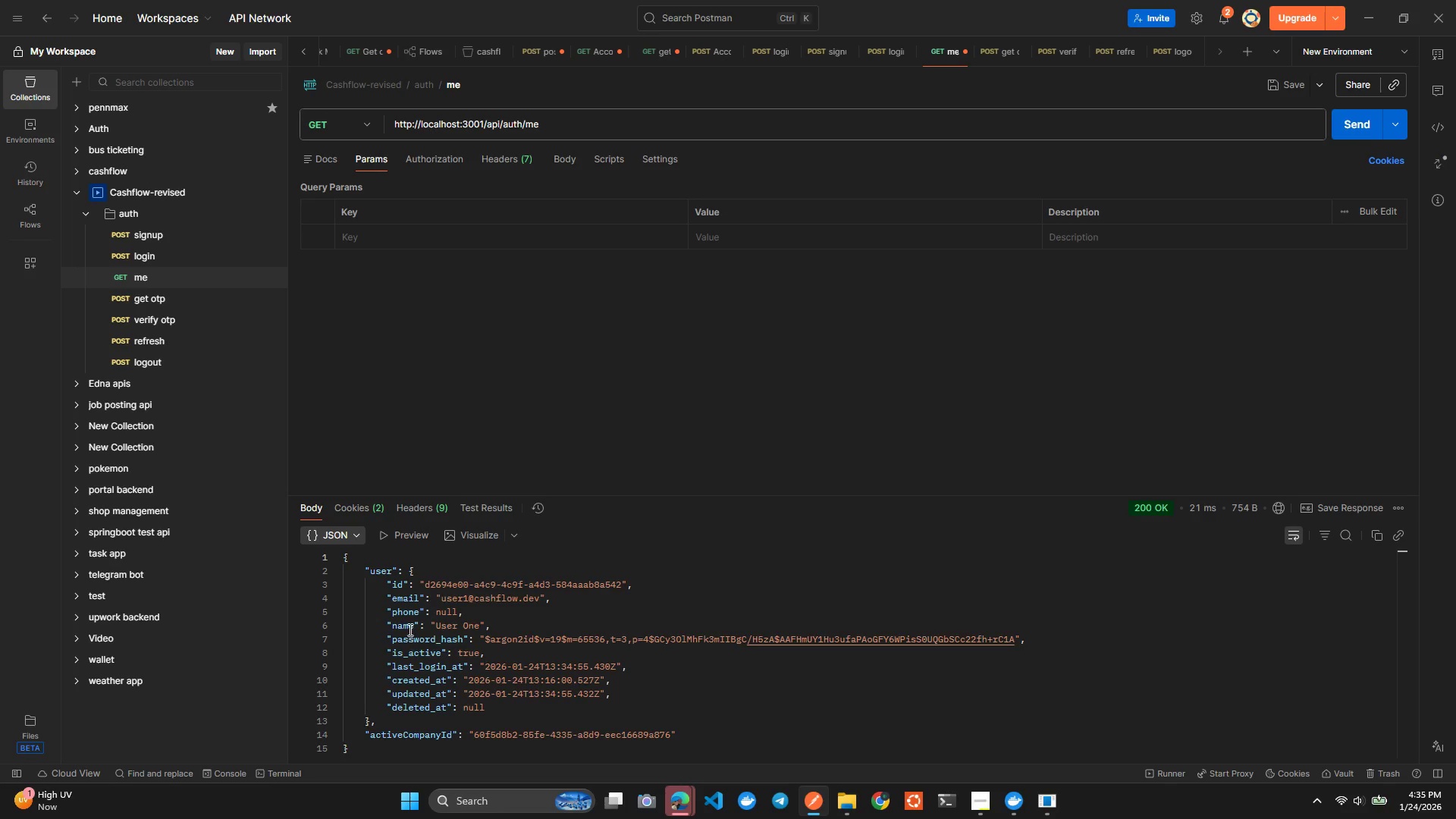 
scroll: coordinate [436, 599], scroll_direction: up, amount: 1.0
 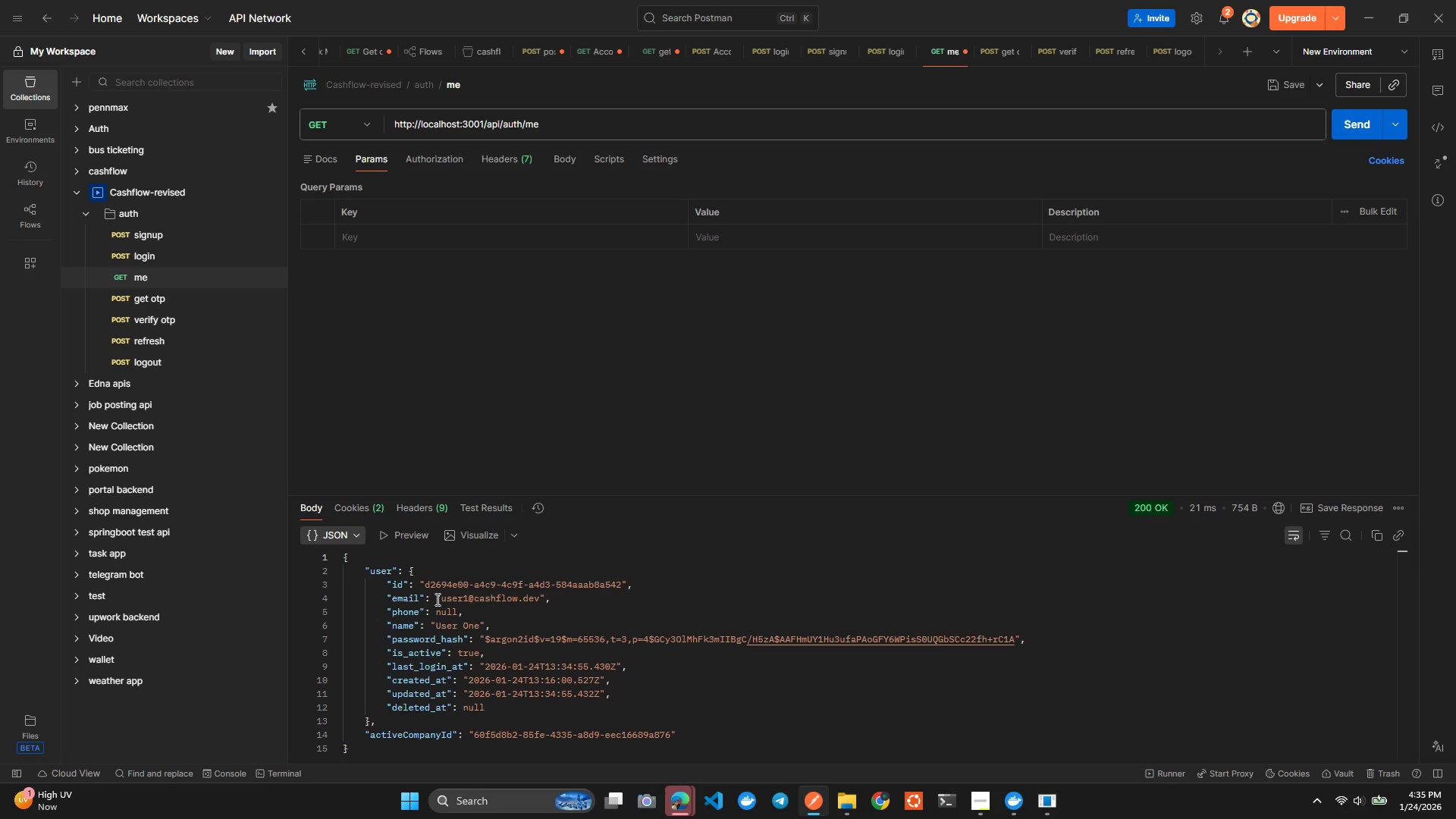 
key(Alt+Tab)
 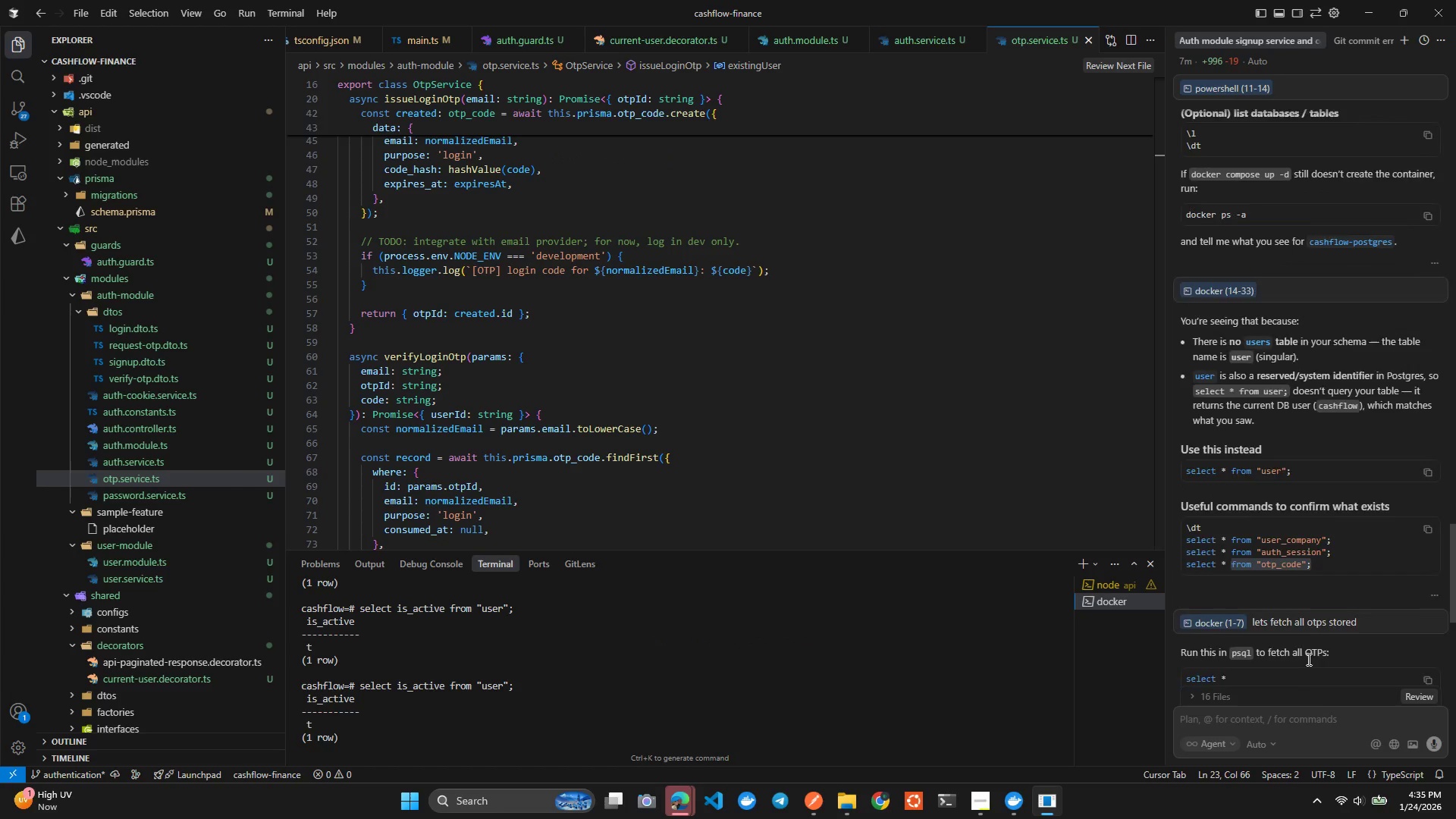 
mouse_move([1313, 344])
 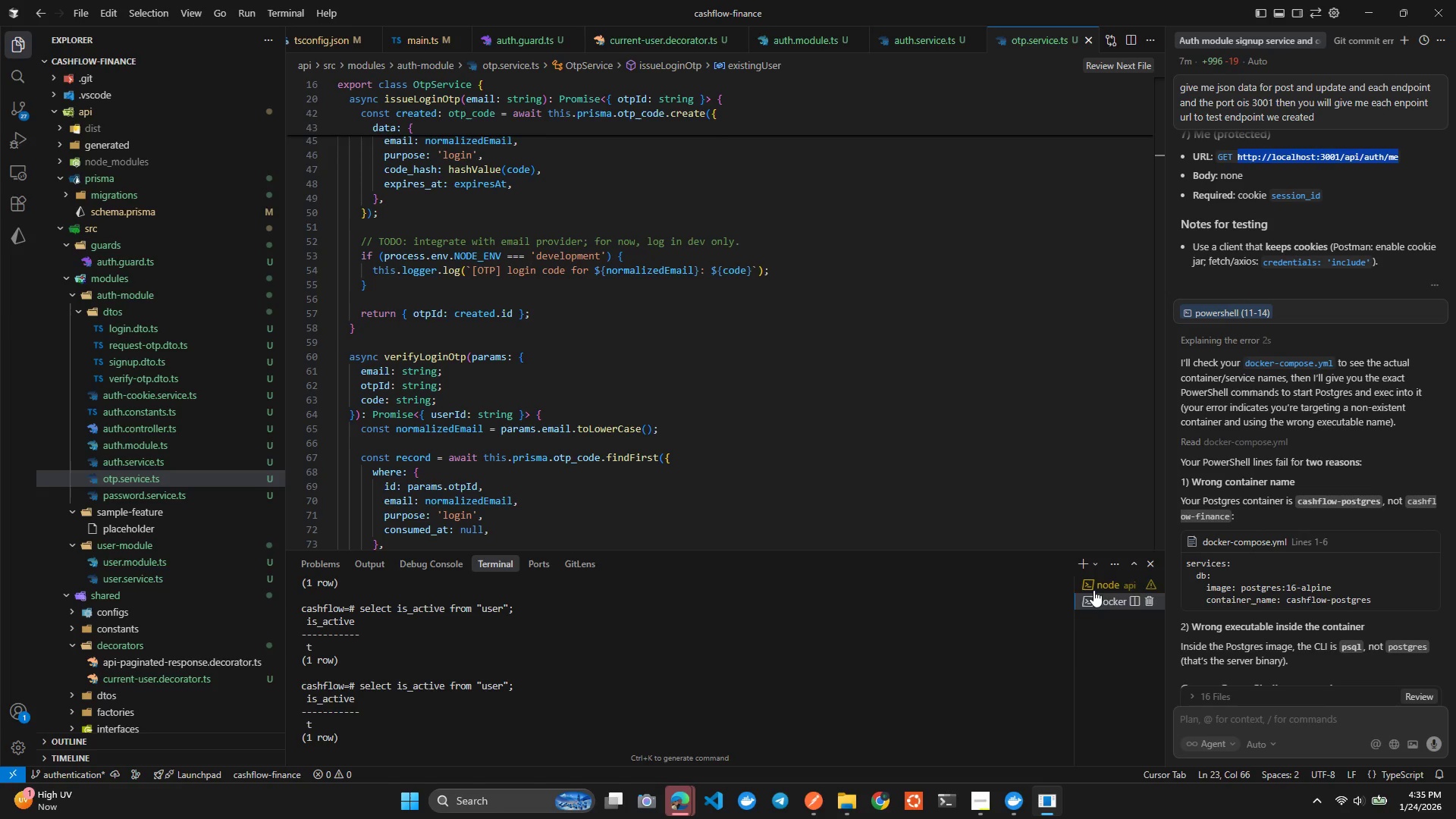 
left_click([1091, 584])
 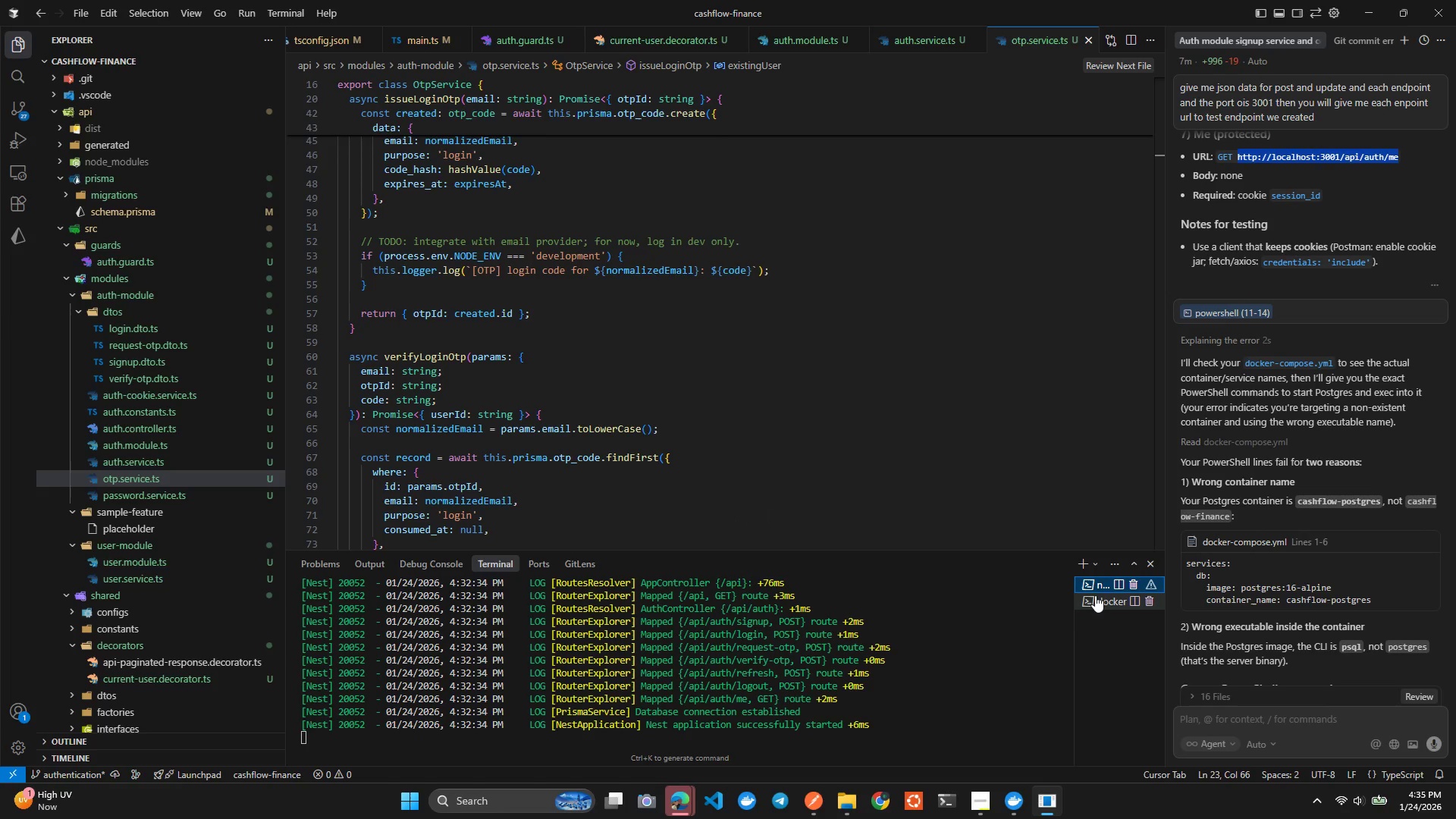 
left_click([1095, 595])
 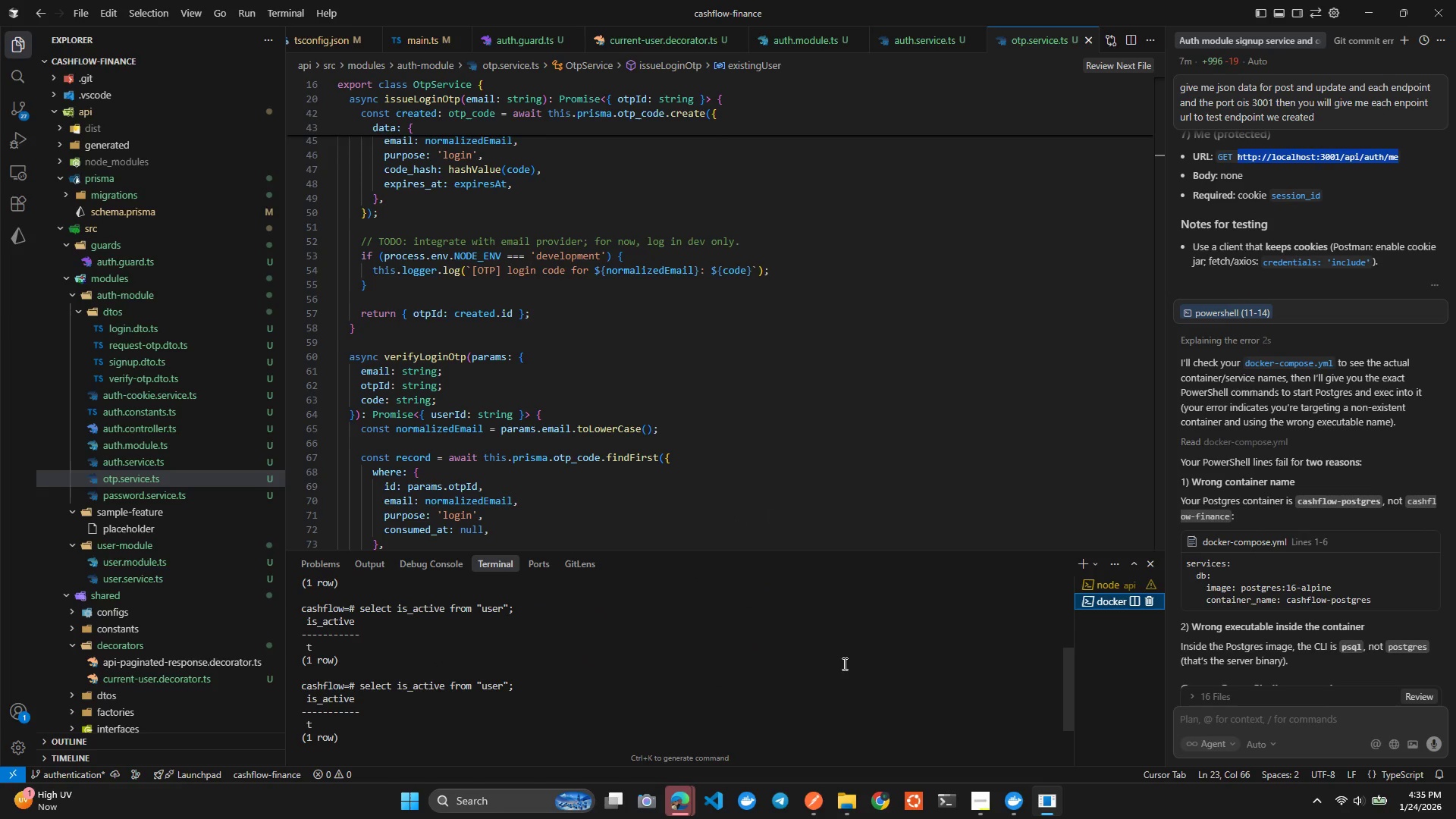 
left_click([843, 664])
 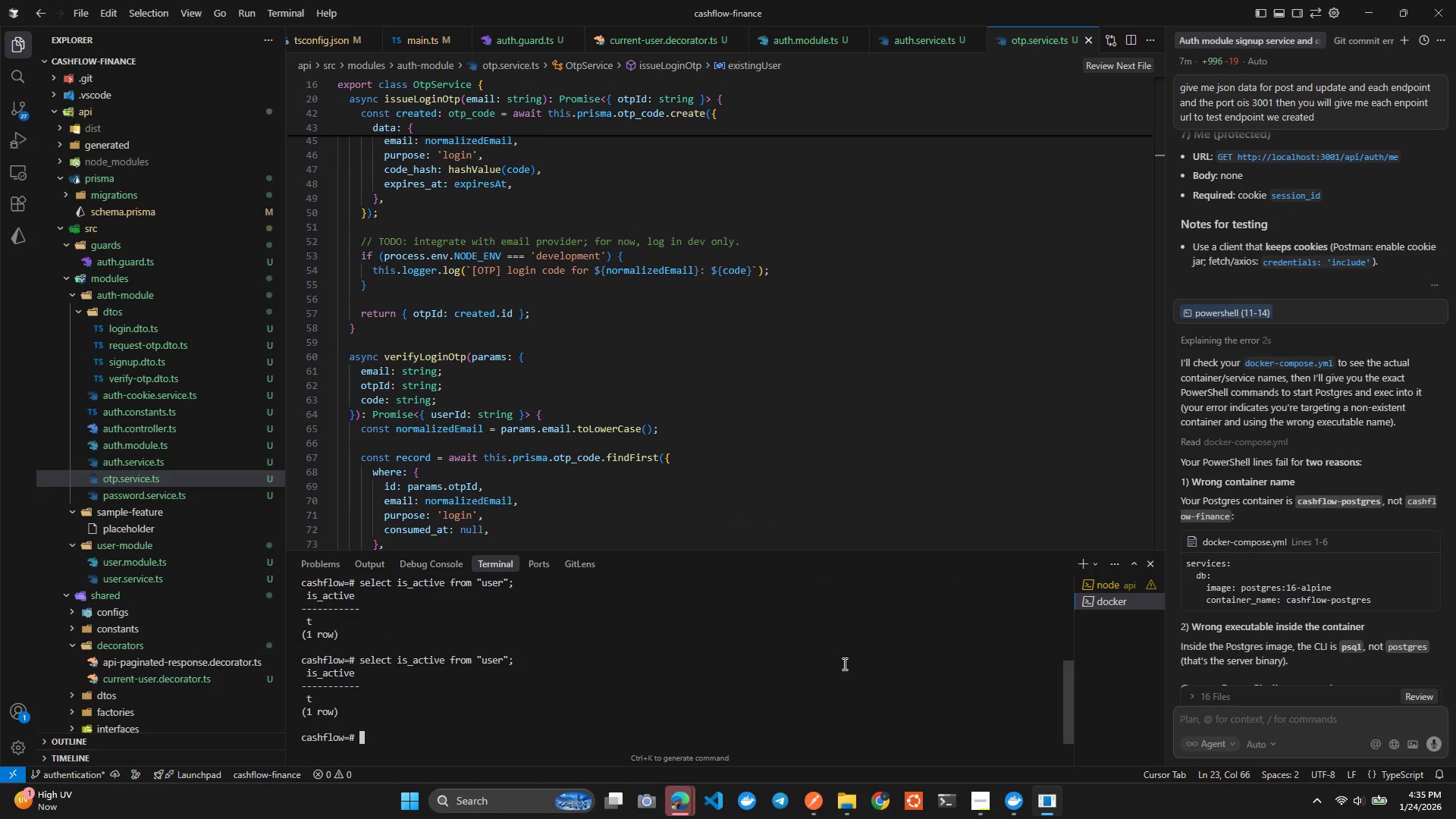 
left_click([868, 303])
 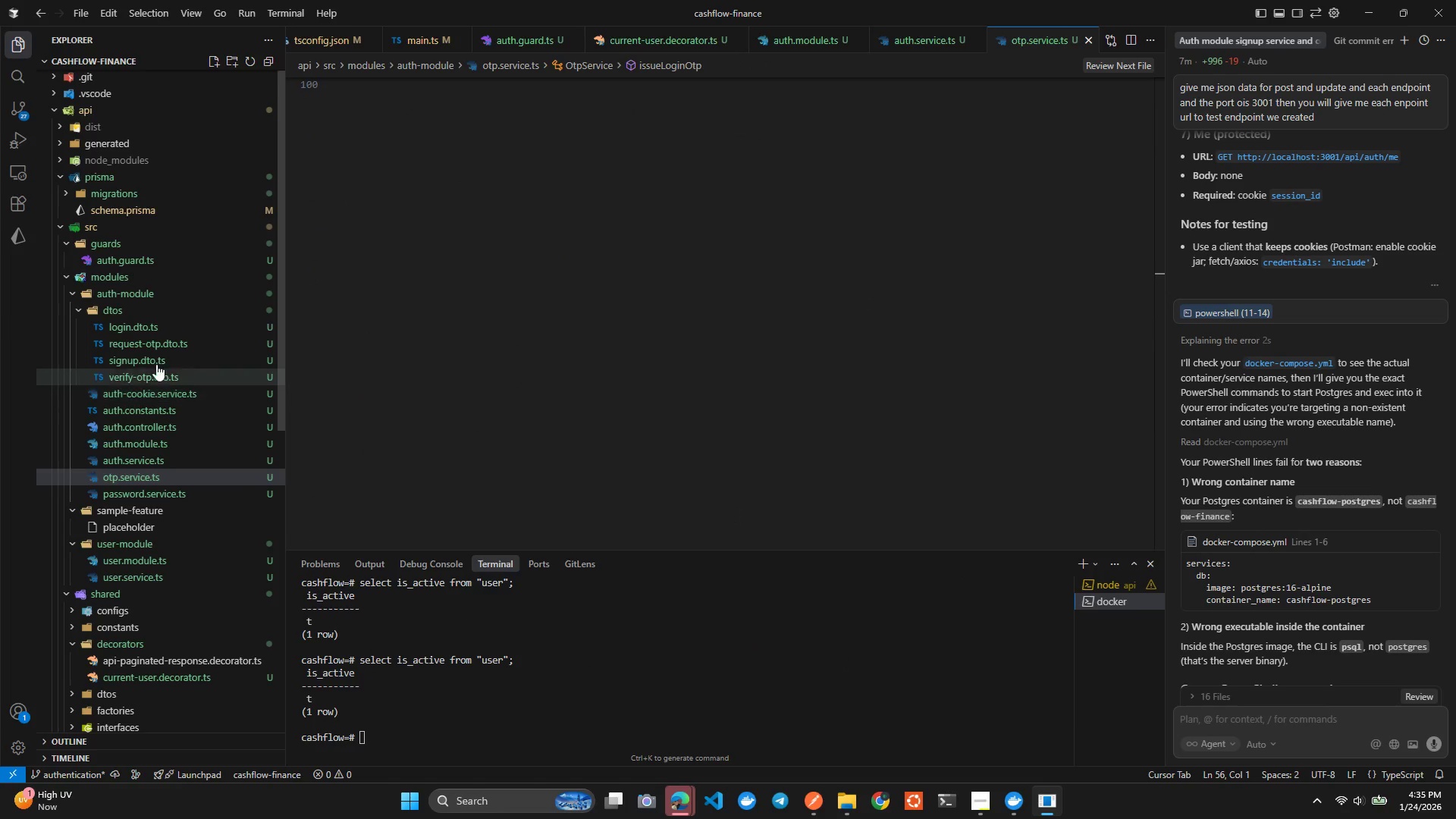 
left_click([108, 312])
 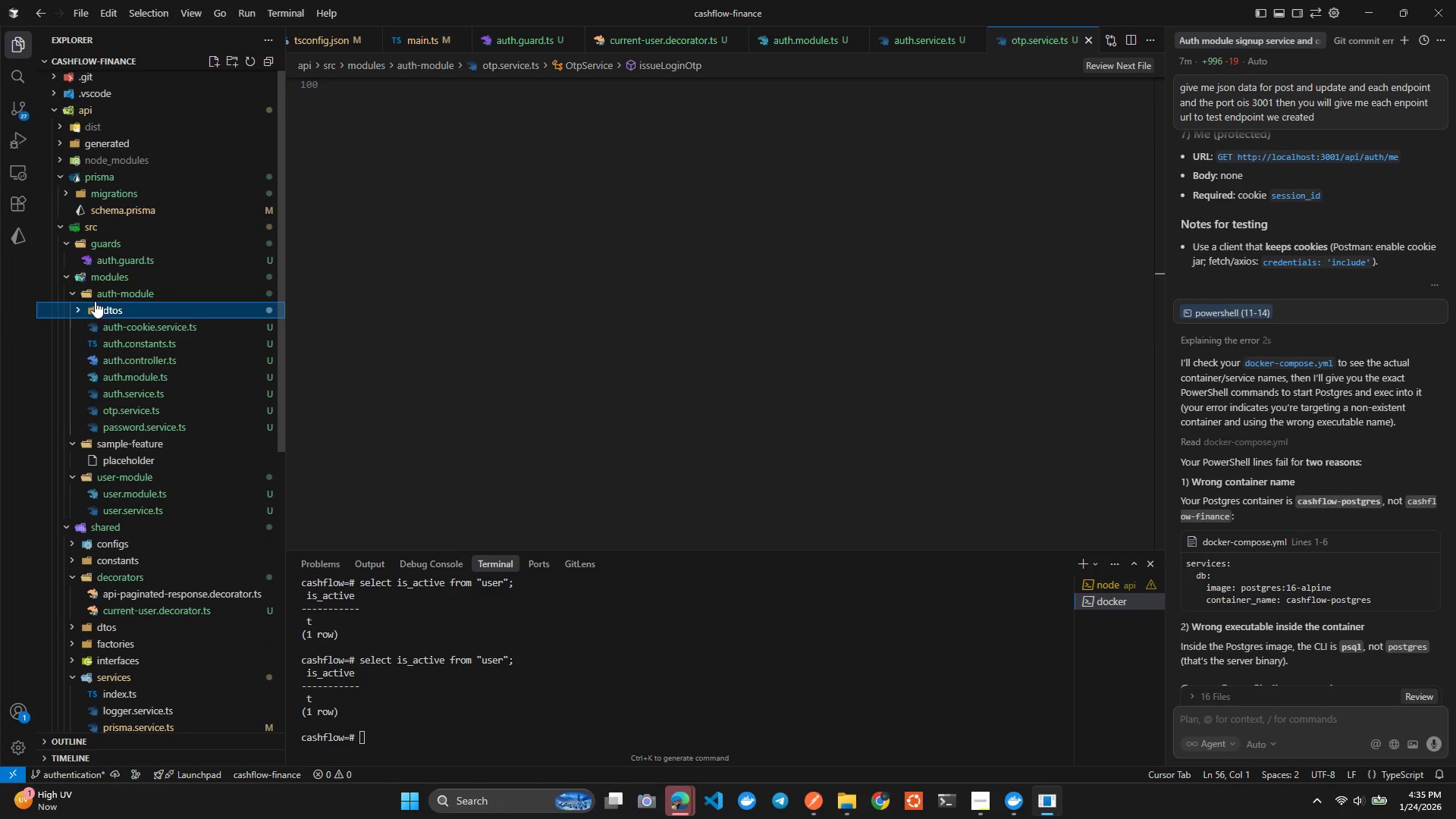 
left_click([98, 299])
 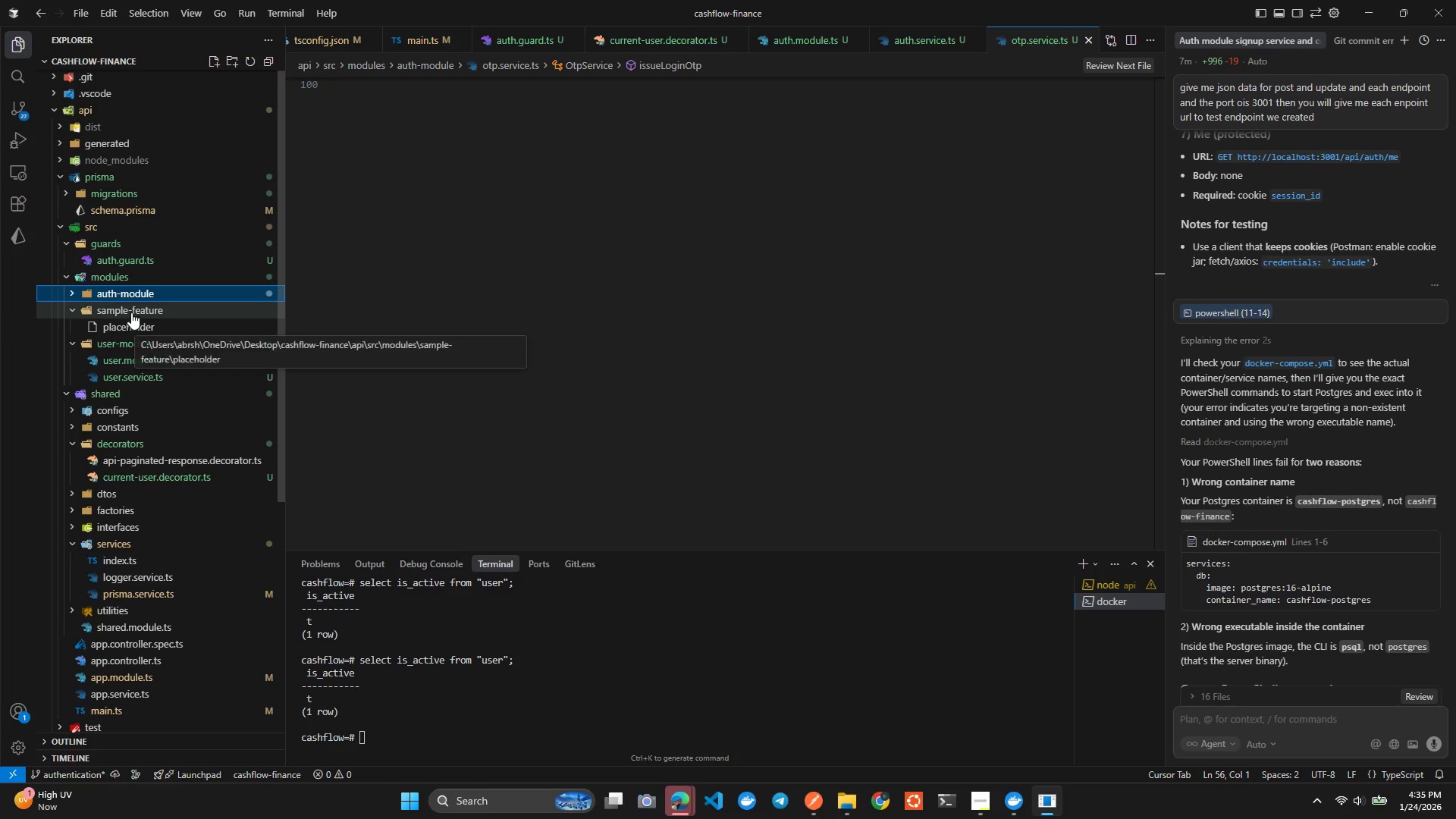 
left_click([132, 312])
 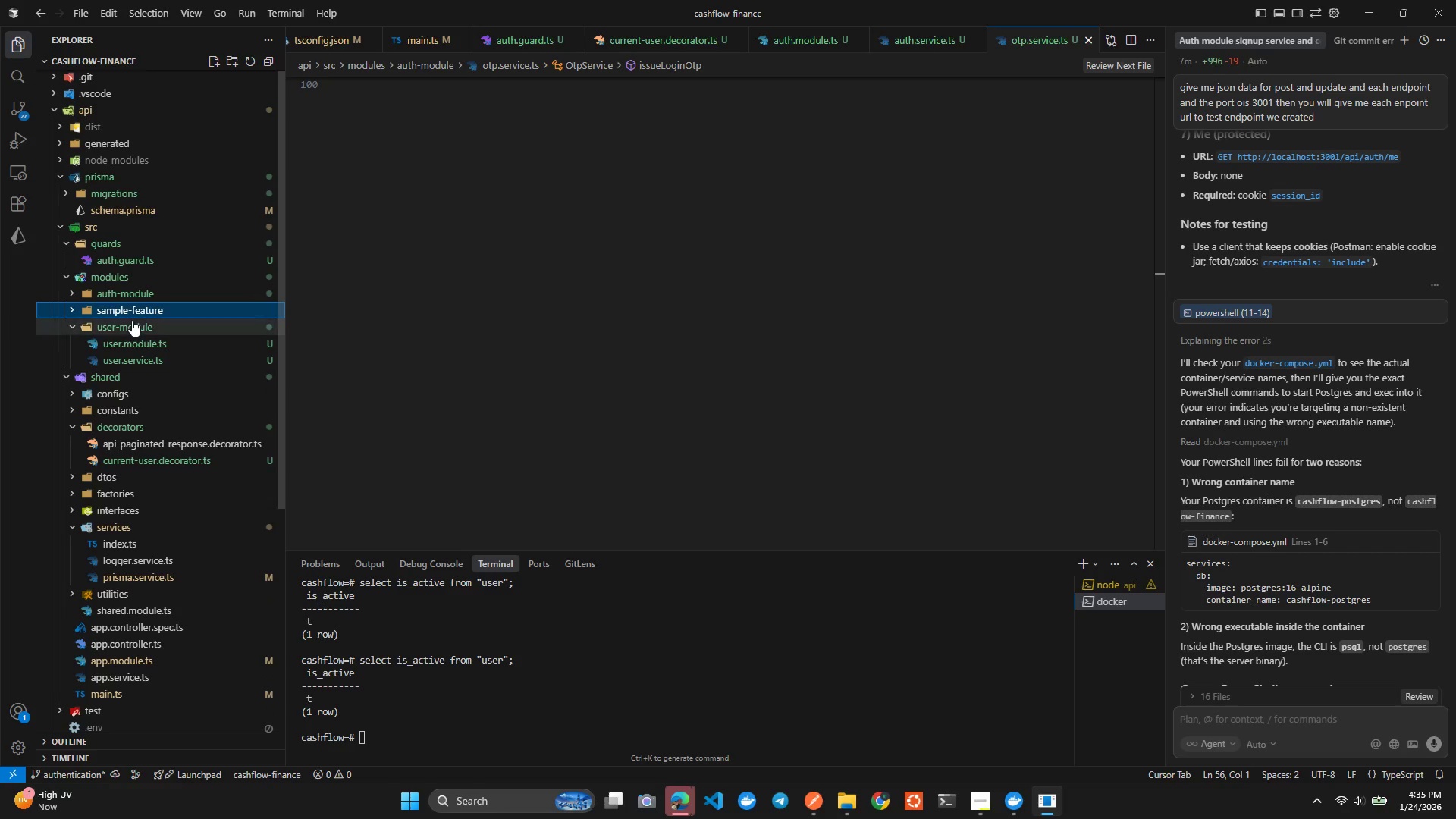 
left_click([132, 320])
 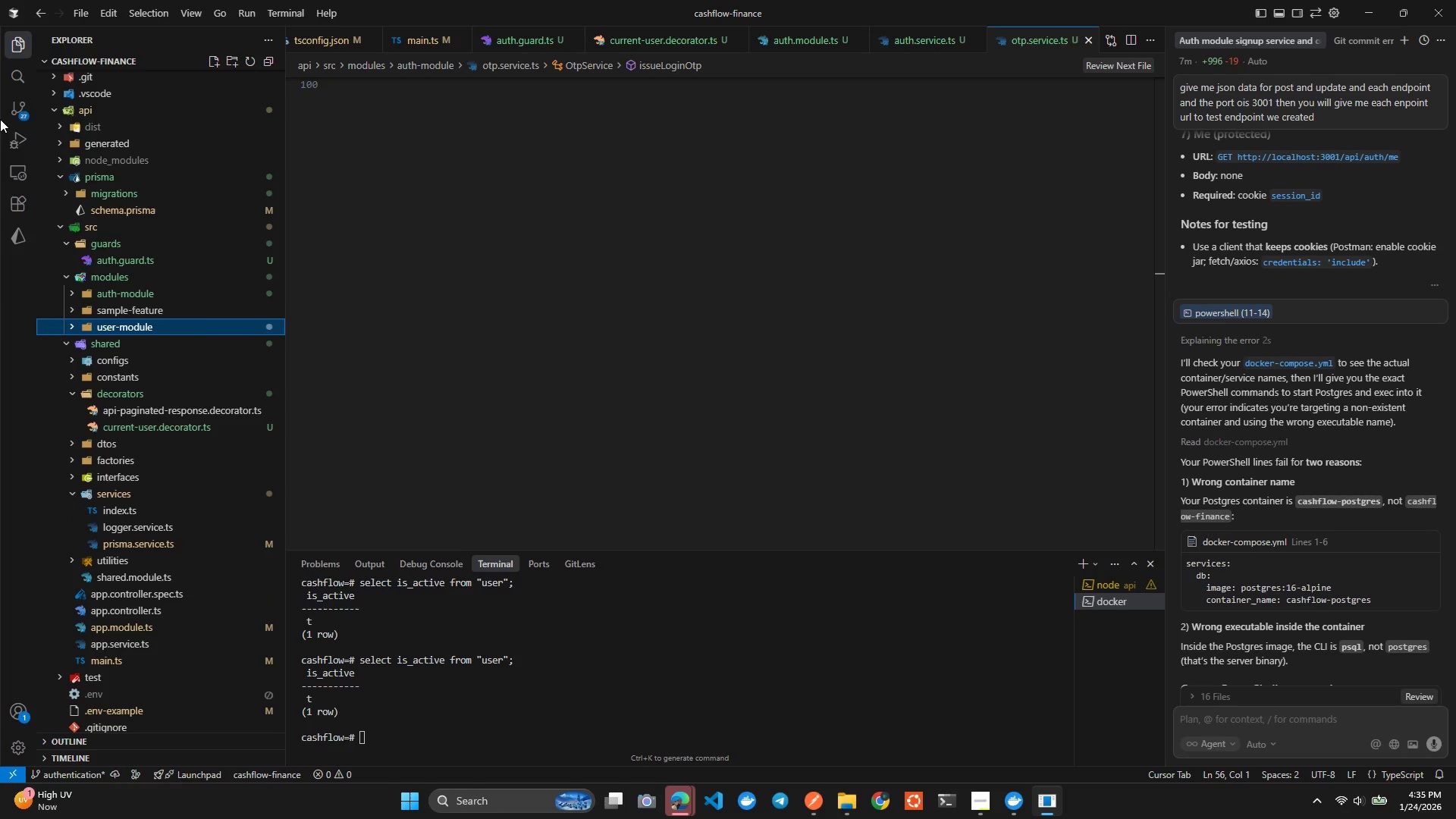 
left_click([27, 105])
 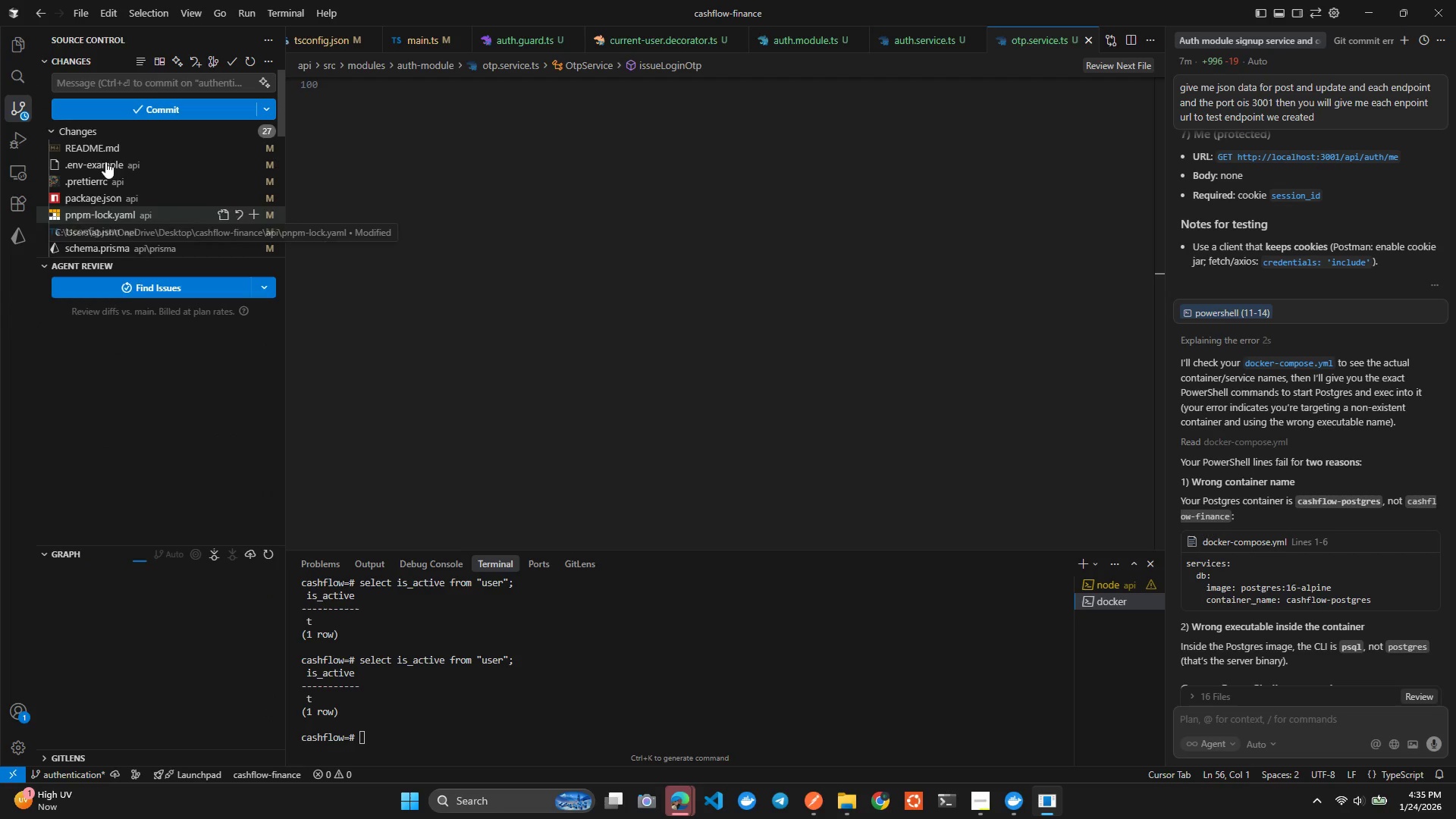 
left_click([143, 83])
 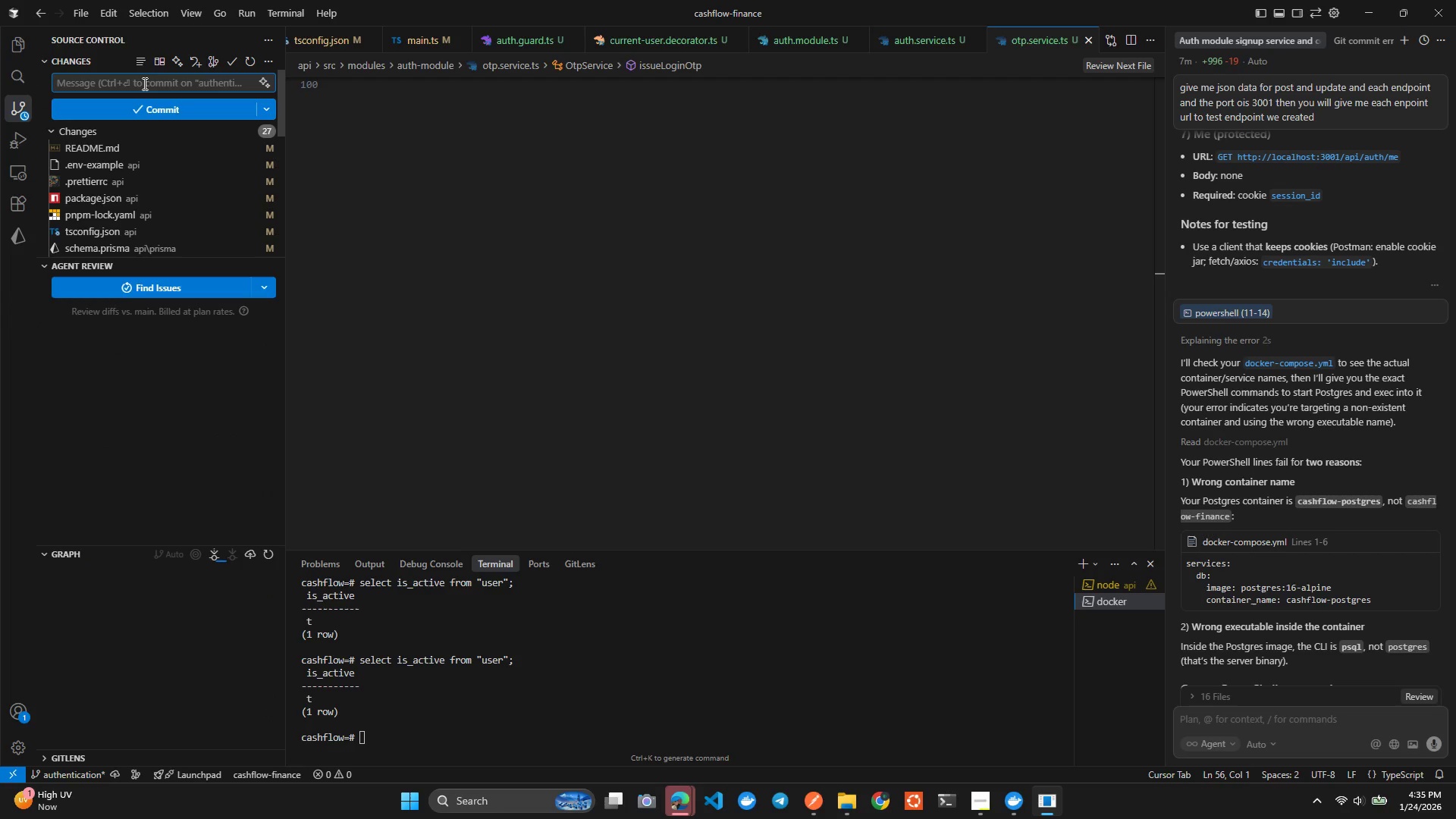 
type(uer )
key(Backspace)
key(Backspace)
key(Backspace)
key(Backspace)
key(Backspace)
key(Backspace)
type(Feature)
key(Backspace)
key(Backspace)
type(e)
key(Backspace)
type(f)
 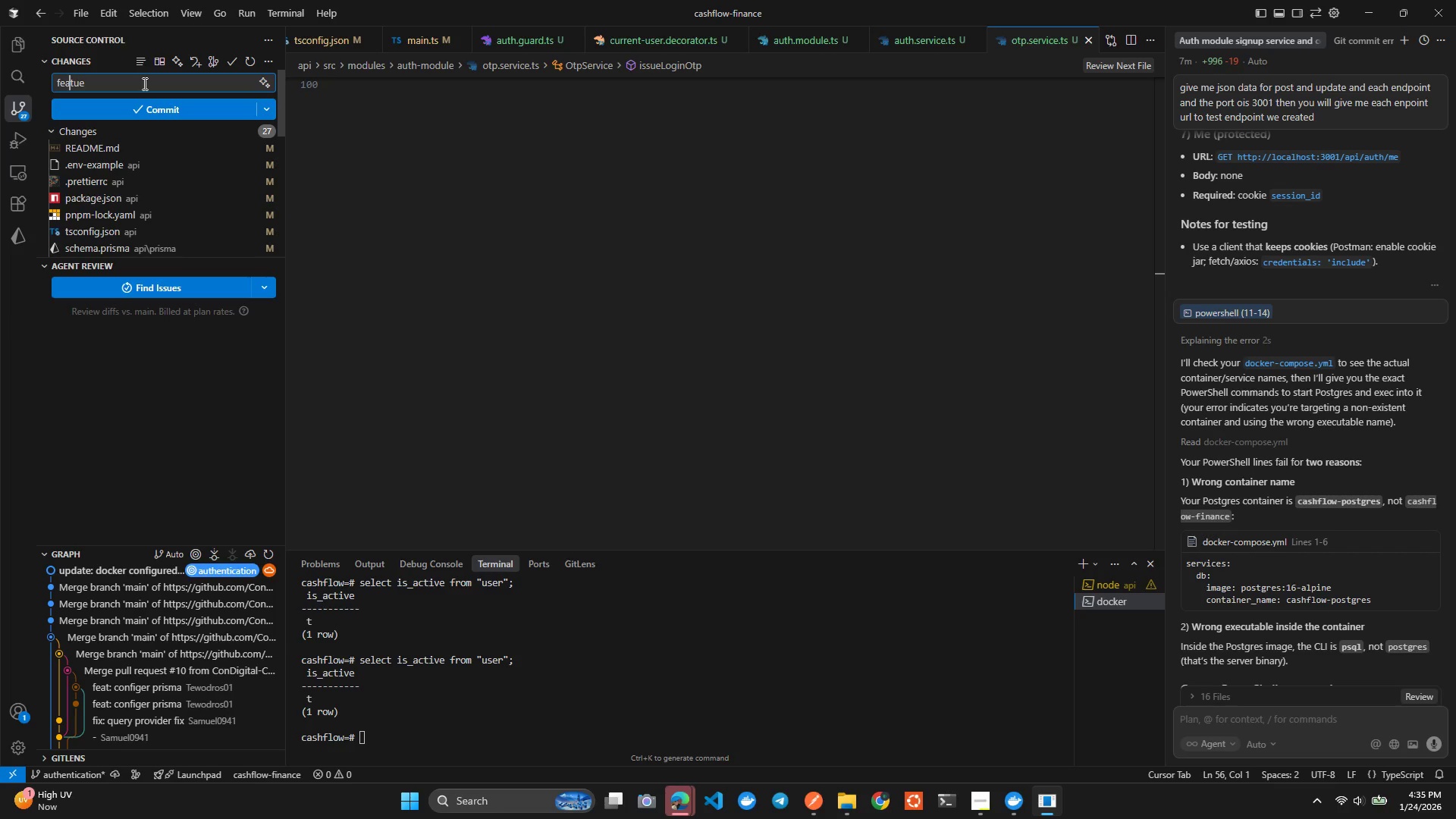 
hold_key(key=S, duration=0.31)
 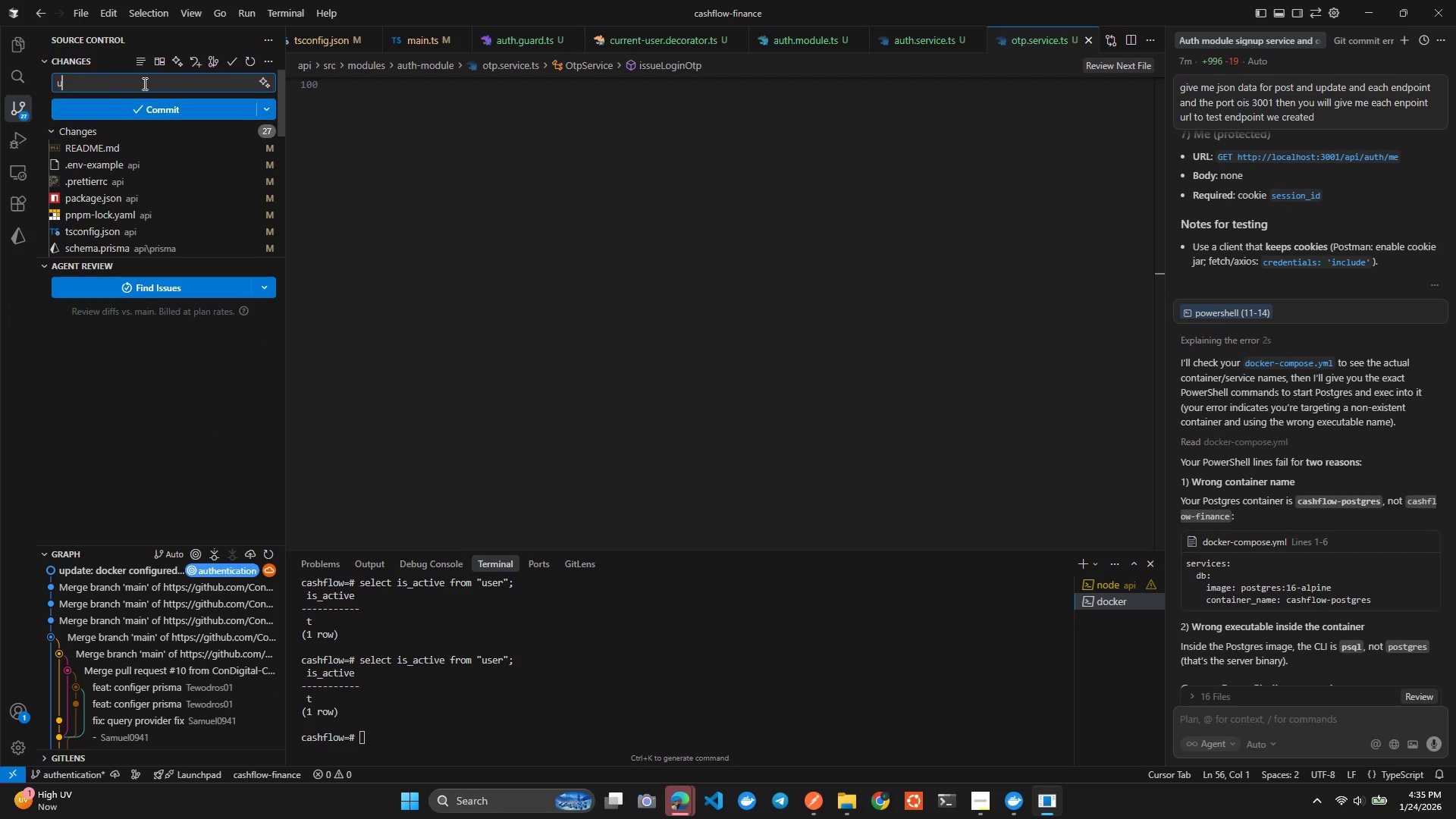 
hold_key(key=ArrowLeft, duration=0.62)
 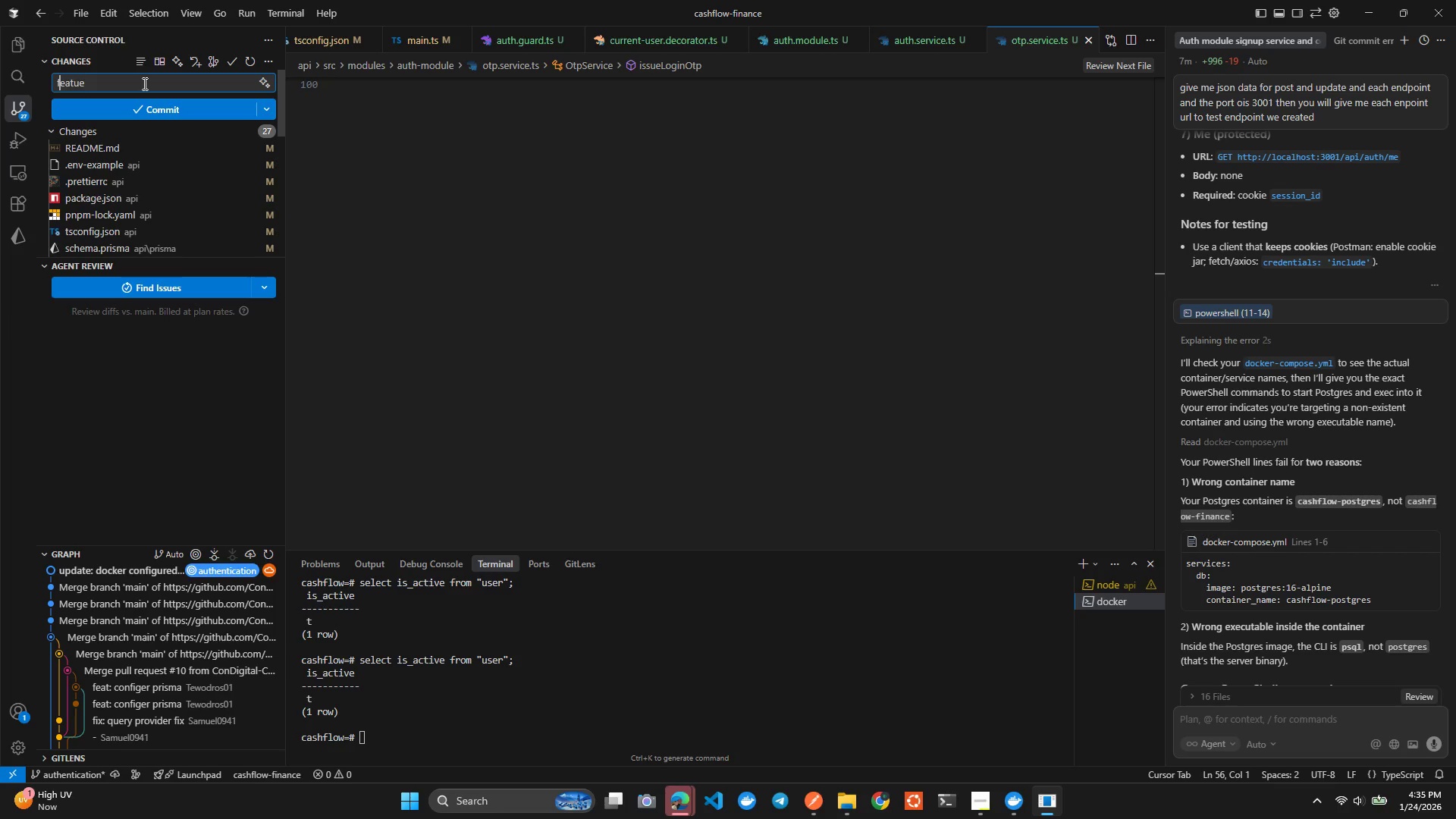 
key(ArrowRight)
 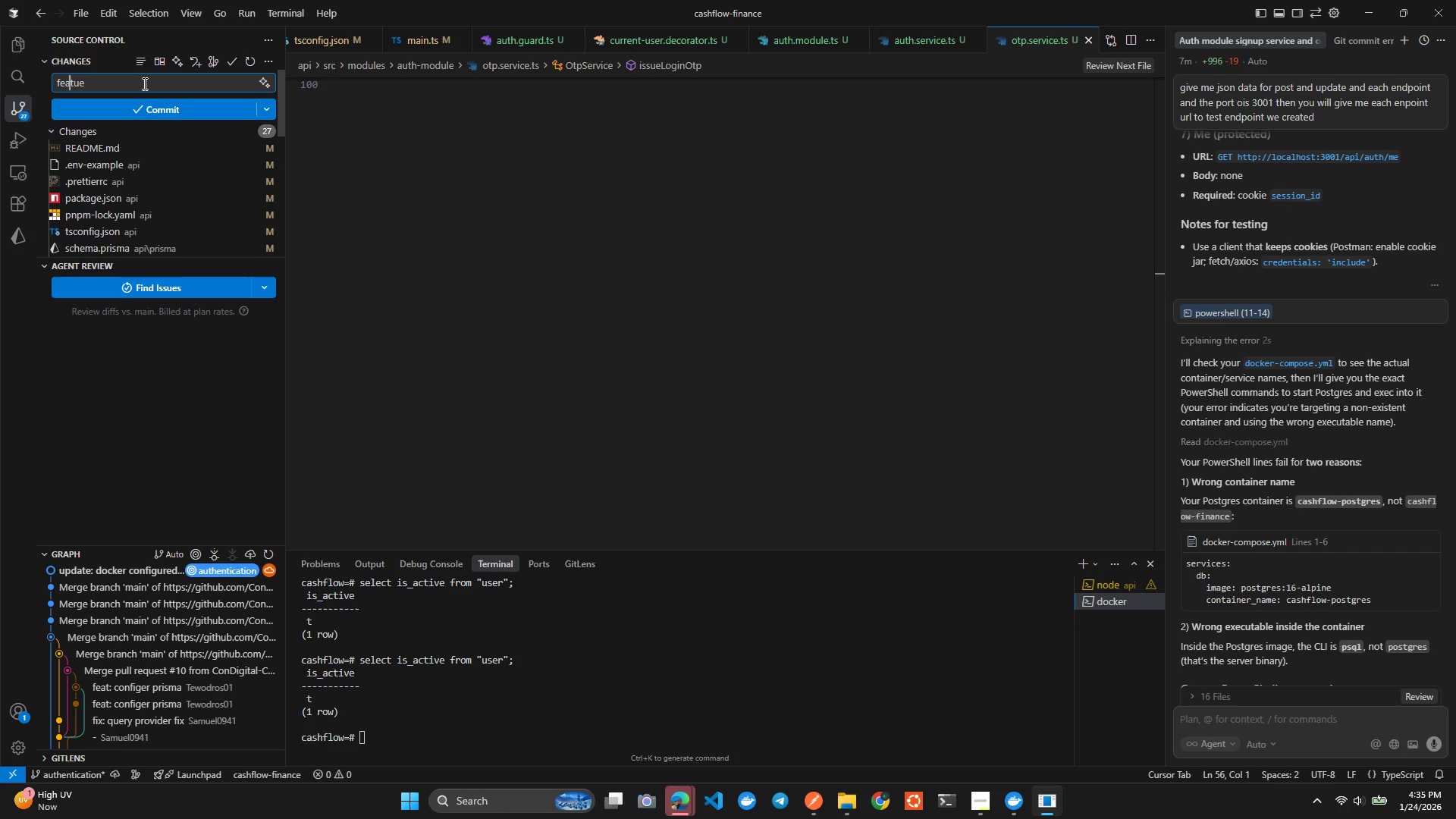 
hold_key(key=ArrowRight, duration=0.7)
 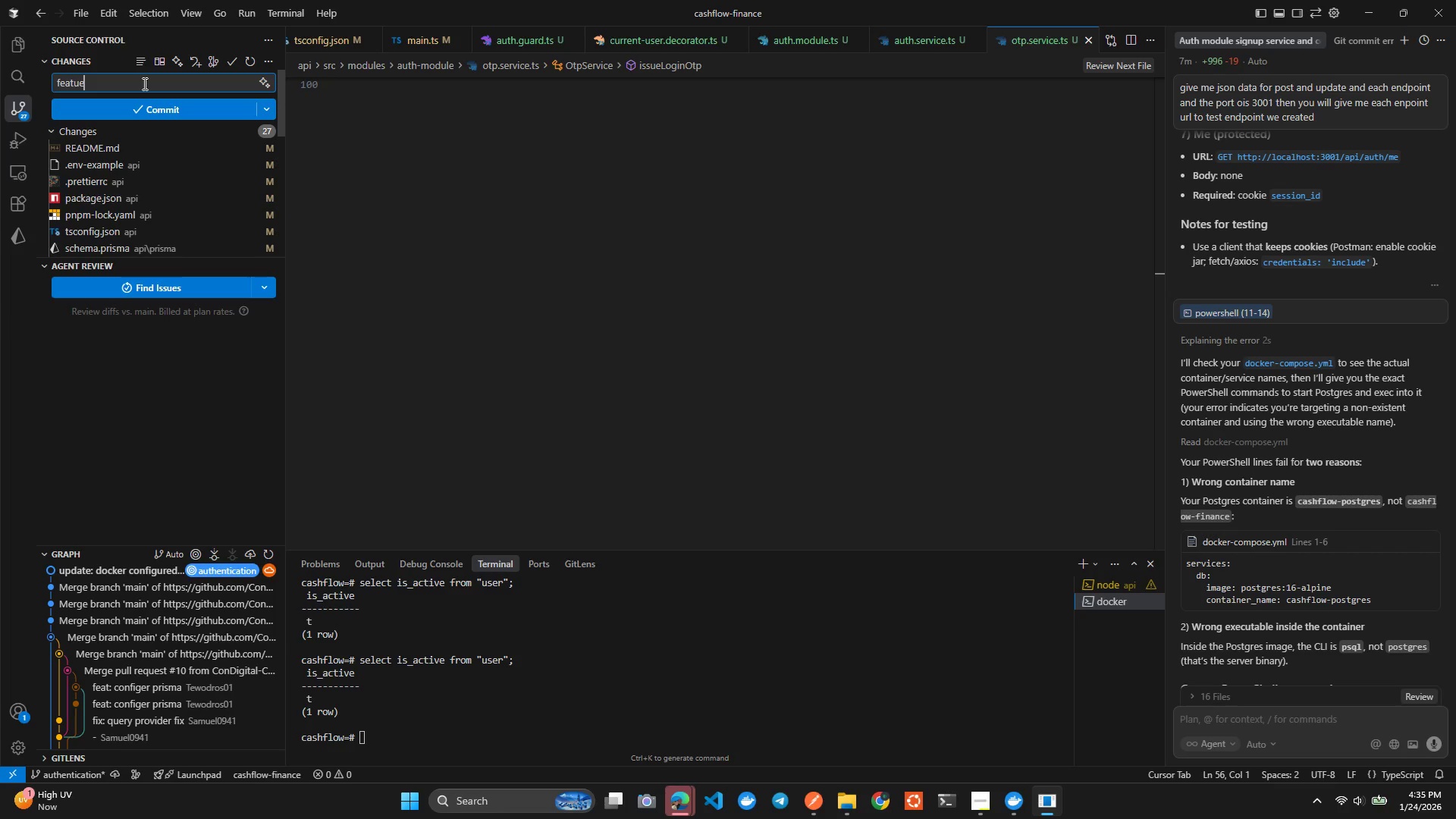 
type(: user authentication feature impleented)
 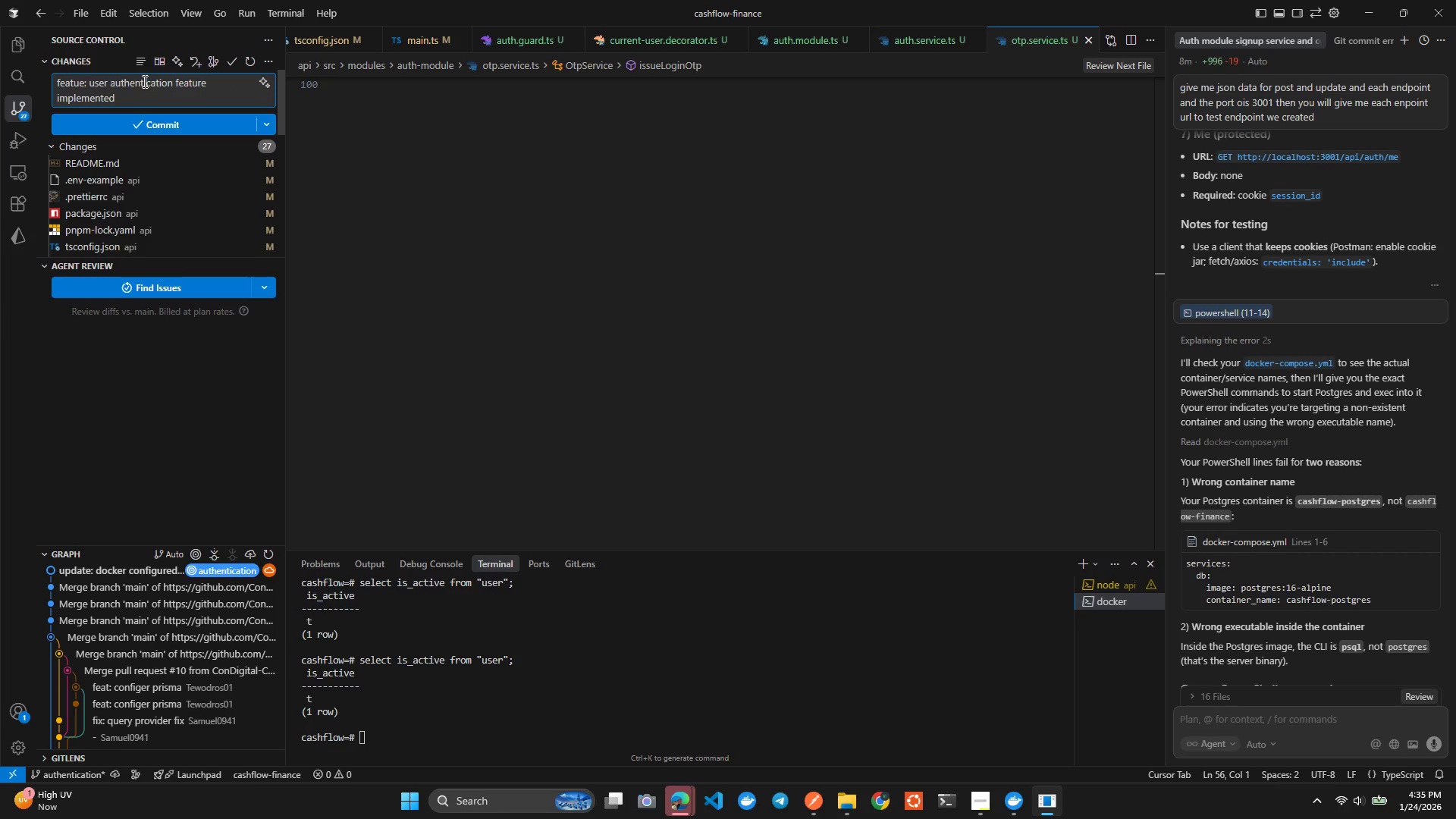 
left_click([168, 124])
 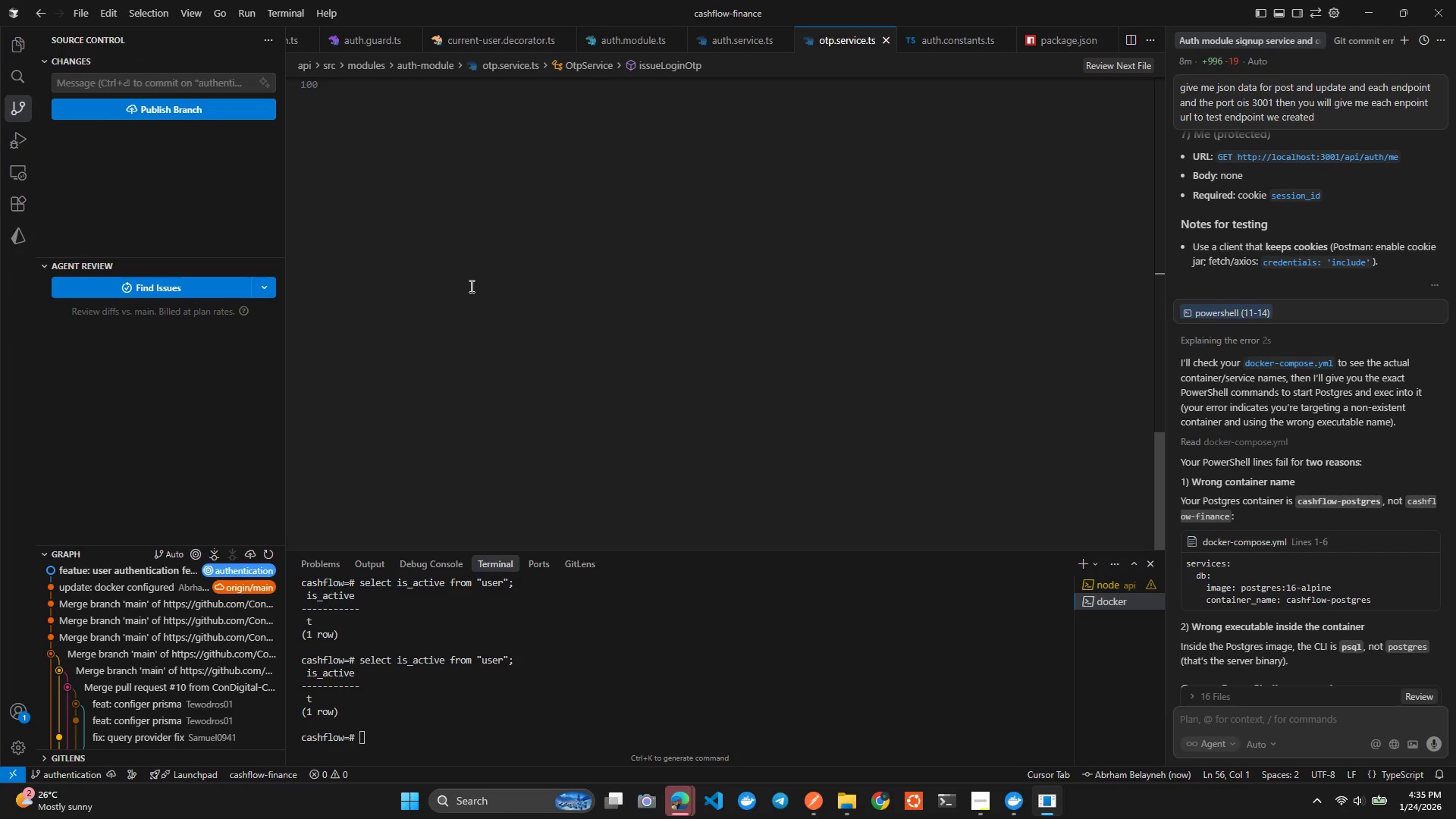 
left_click([23, 44])
 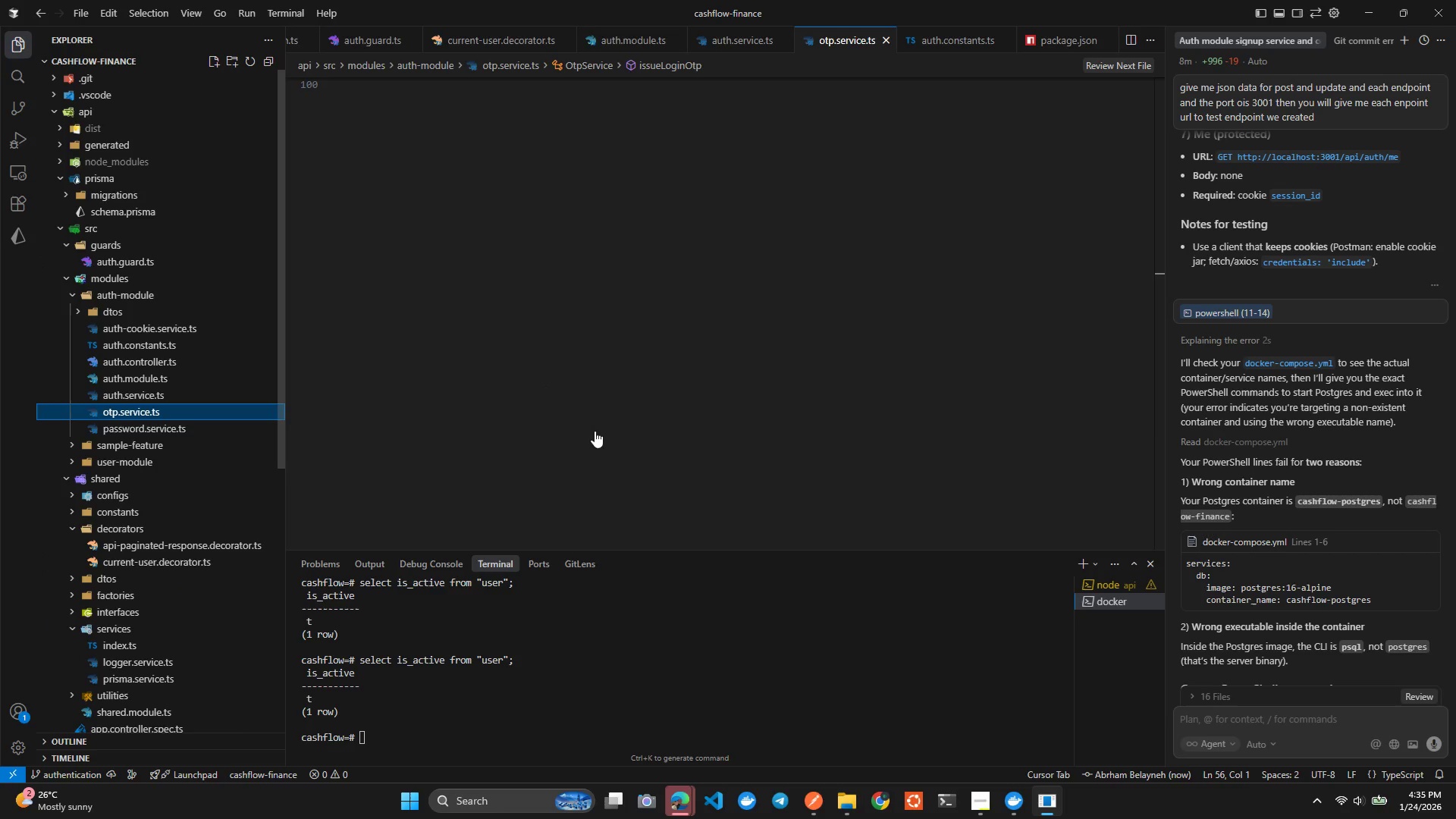 
left_click([595, 431])
 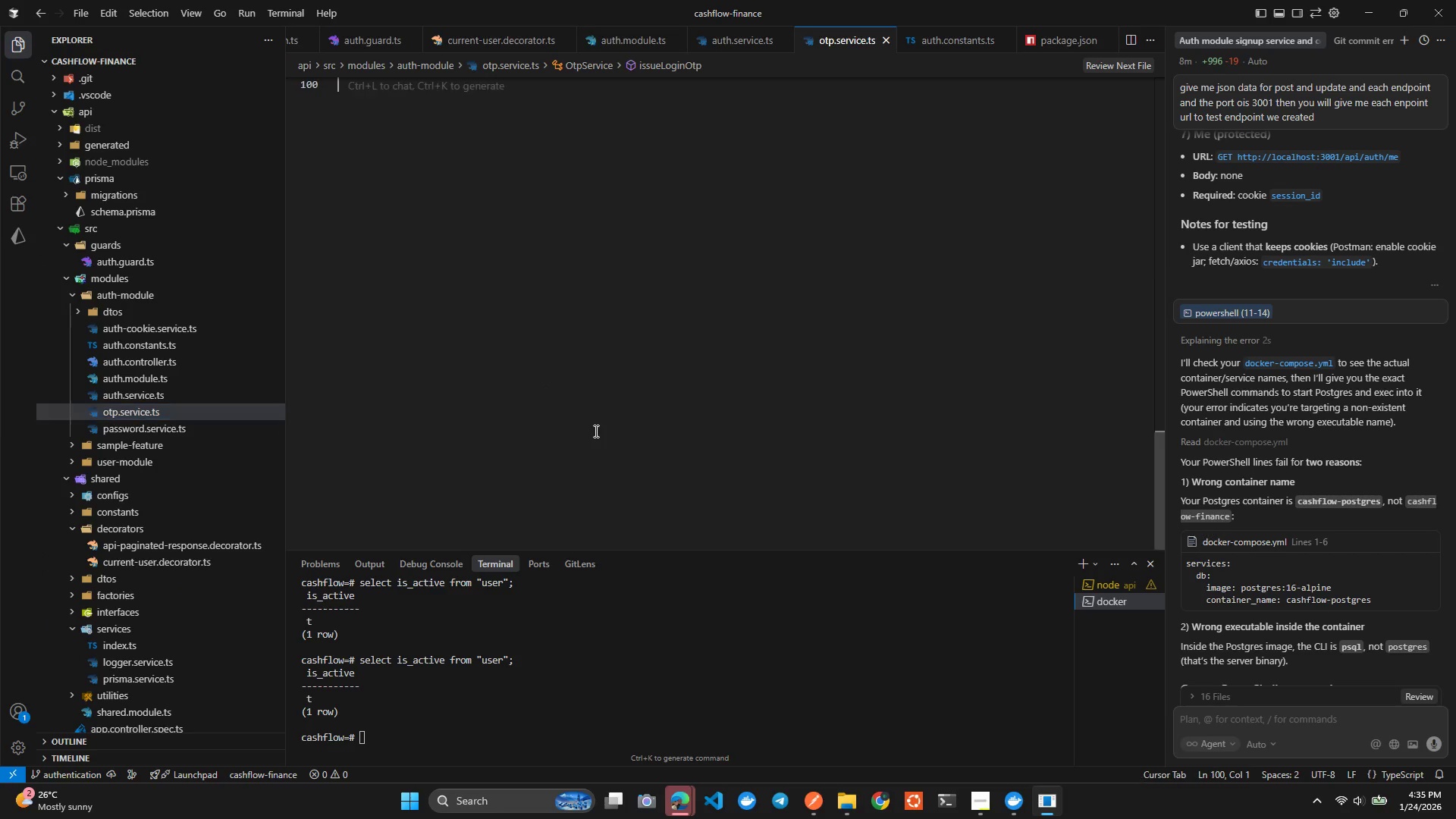 
key(Alt+AltLeft)
 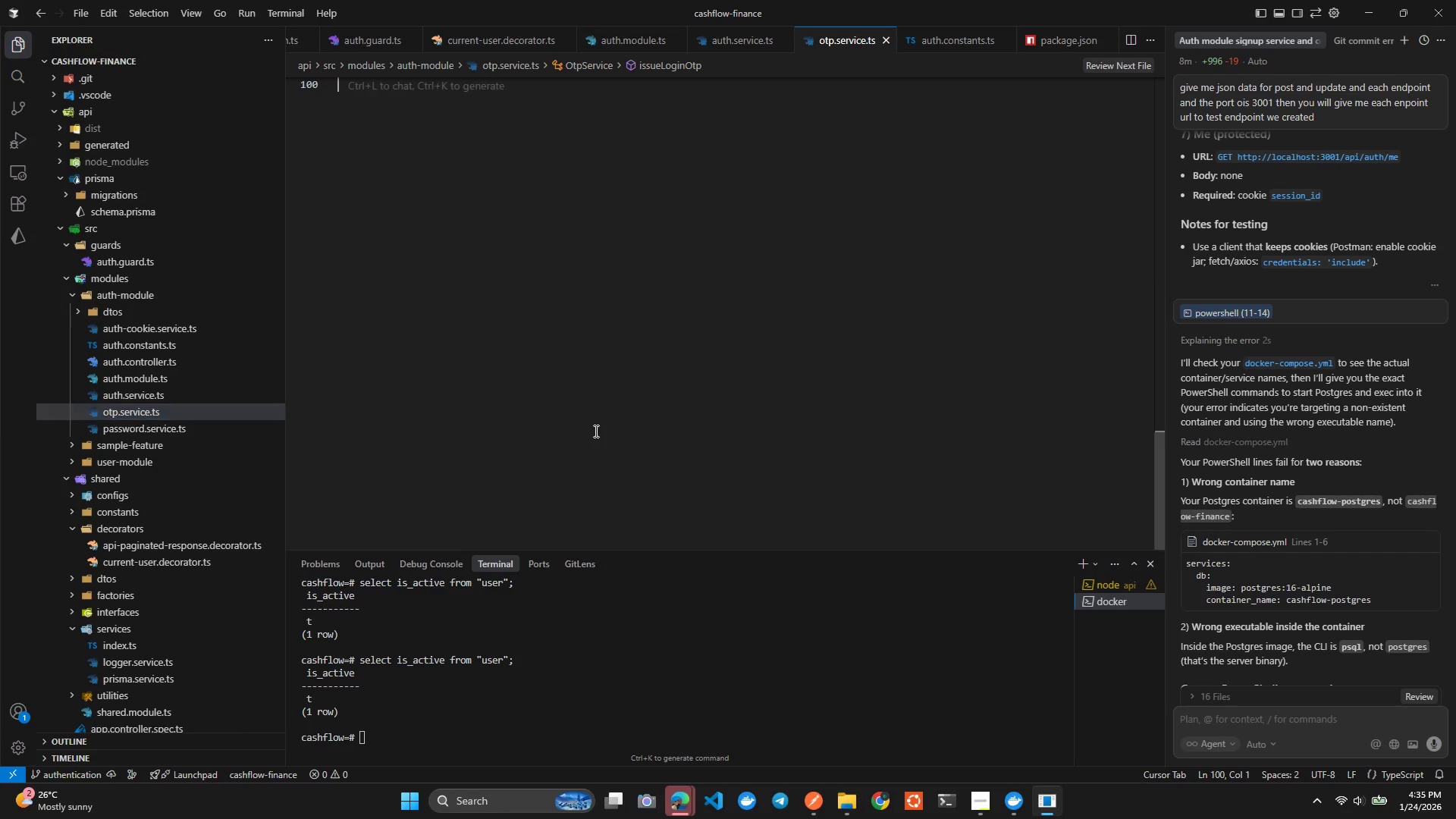 
key(Alt+Tab)
 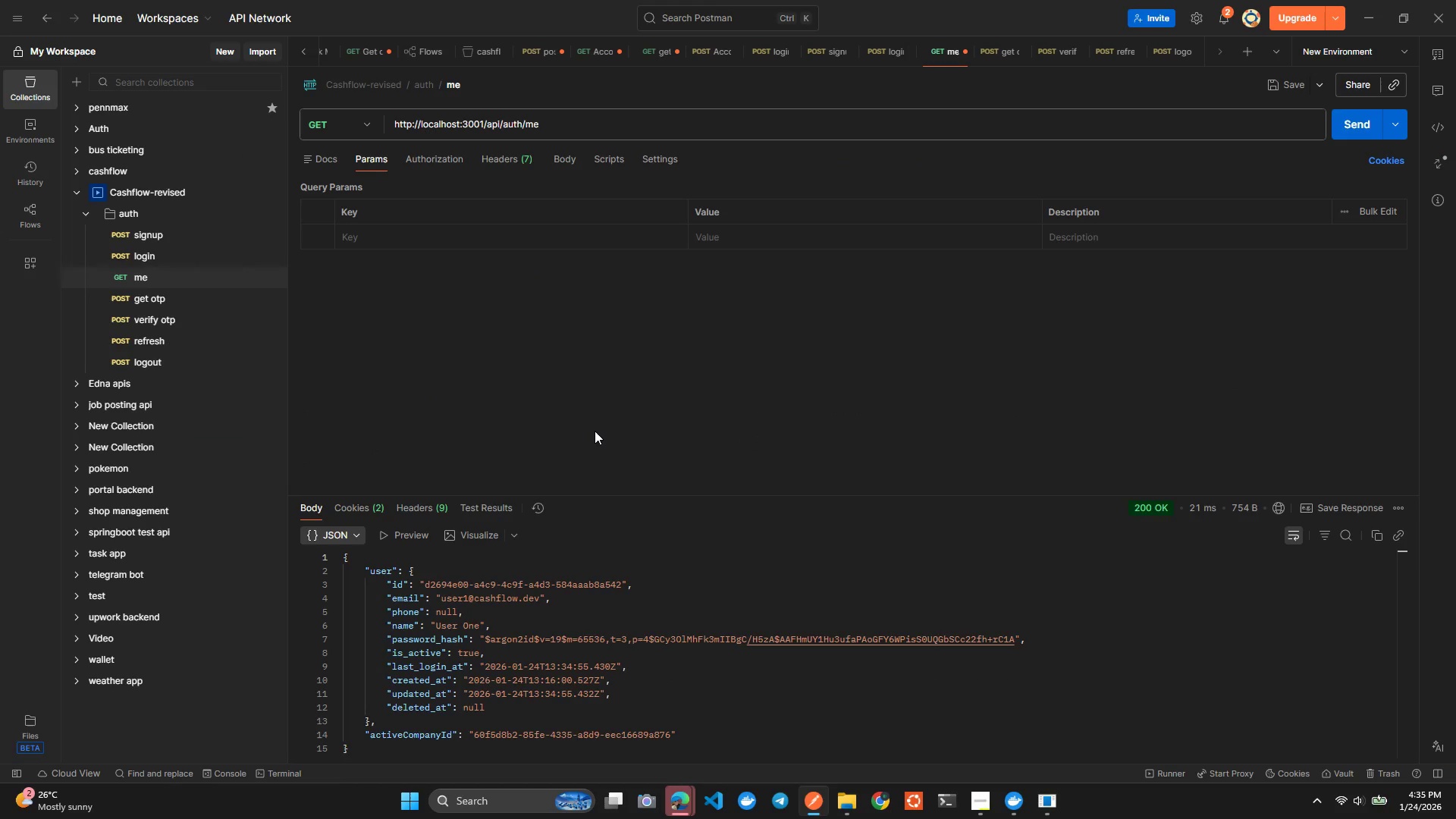 
key(Alt+Tab)
 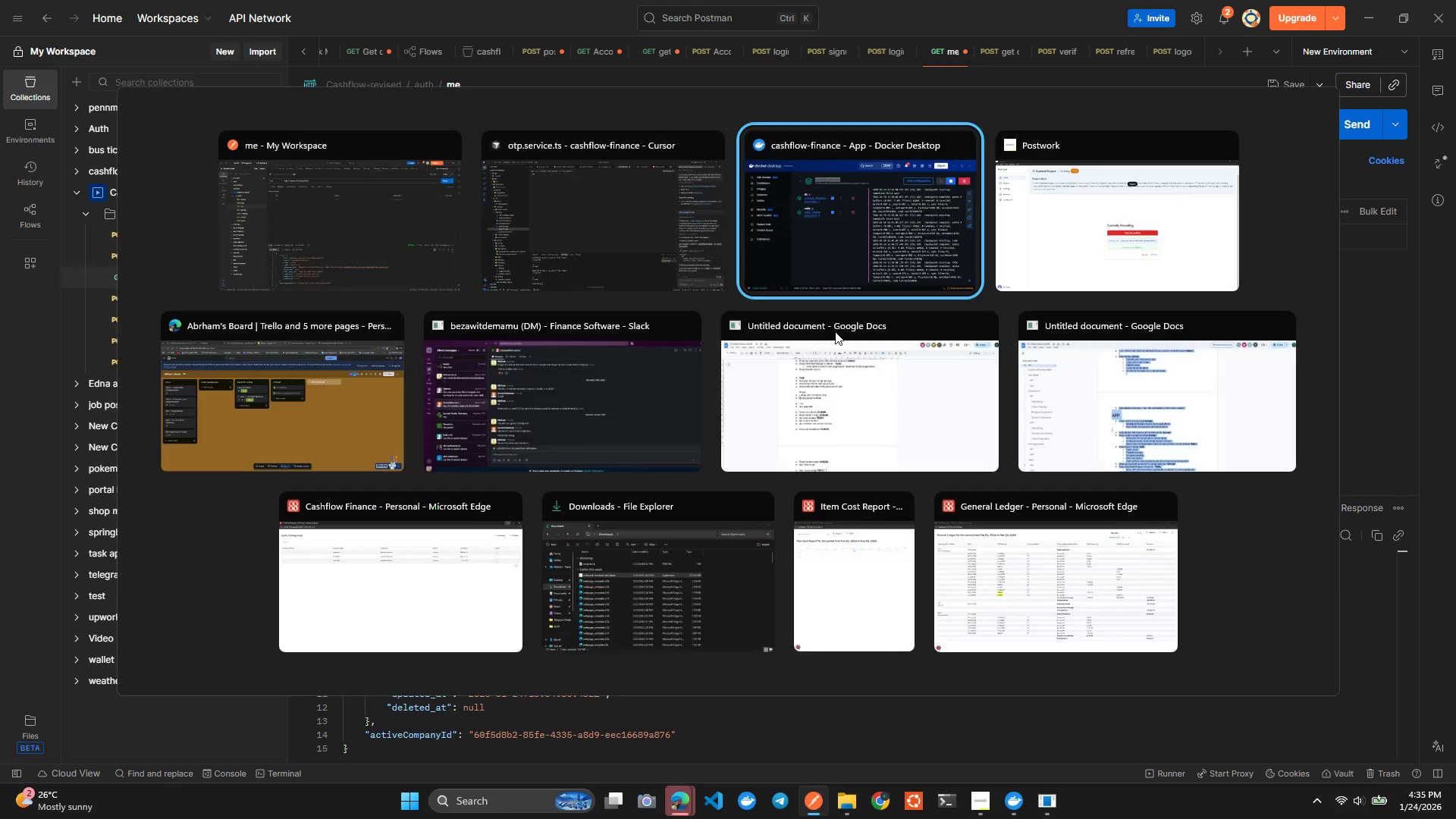 
key(Alt+Tab)
 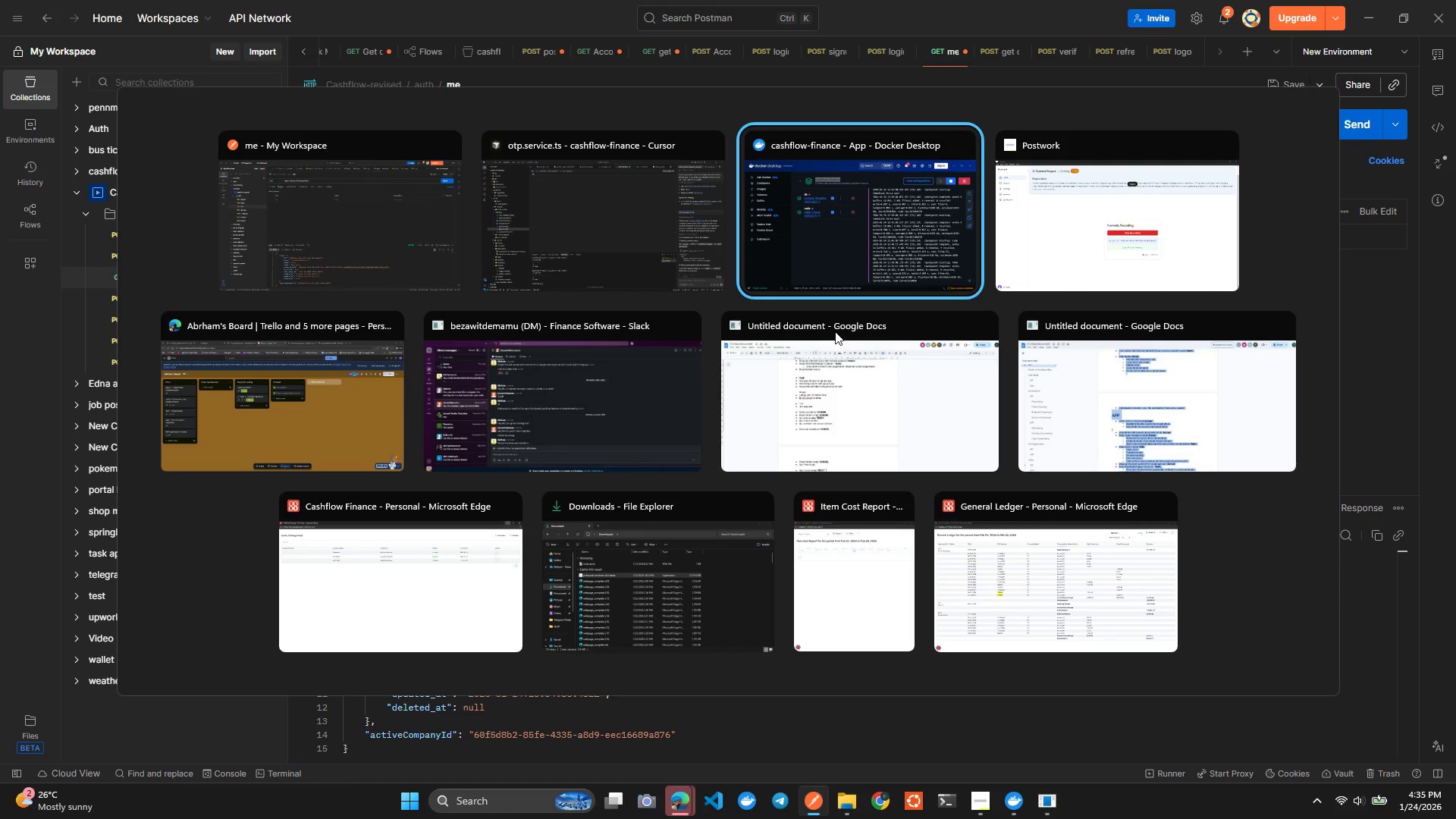 
key(Alt+Tab)